 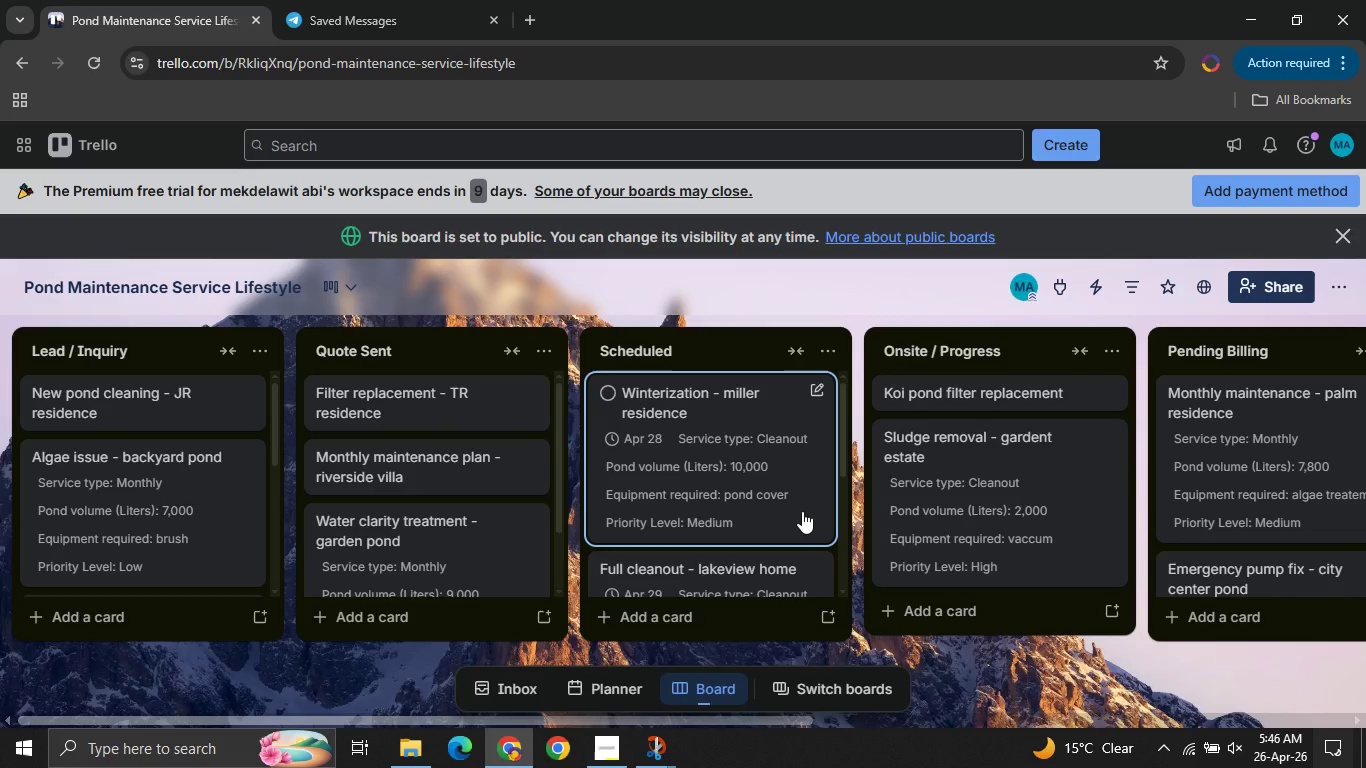 
mouse_move([429, 512])
 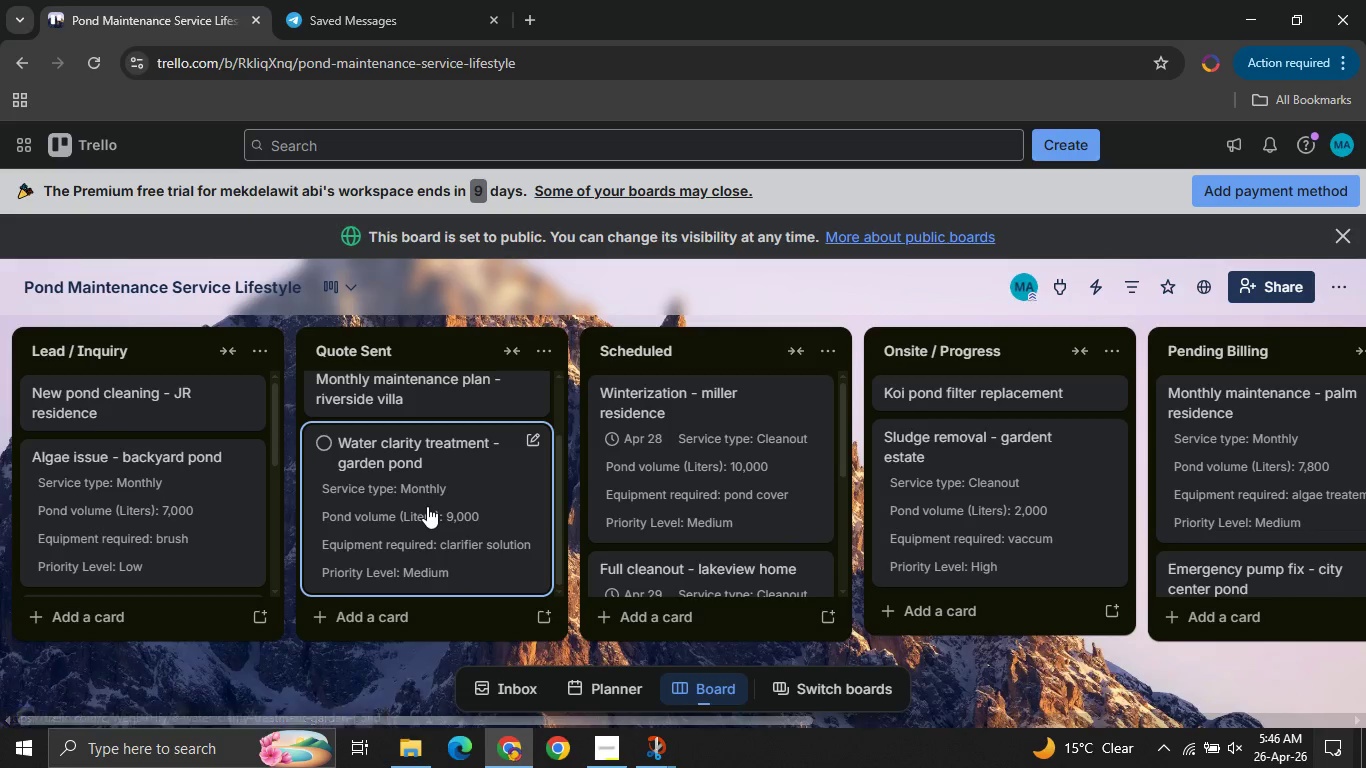 
left_click([427, 506])
 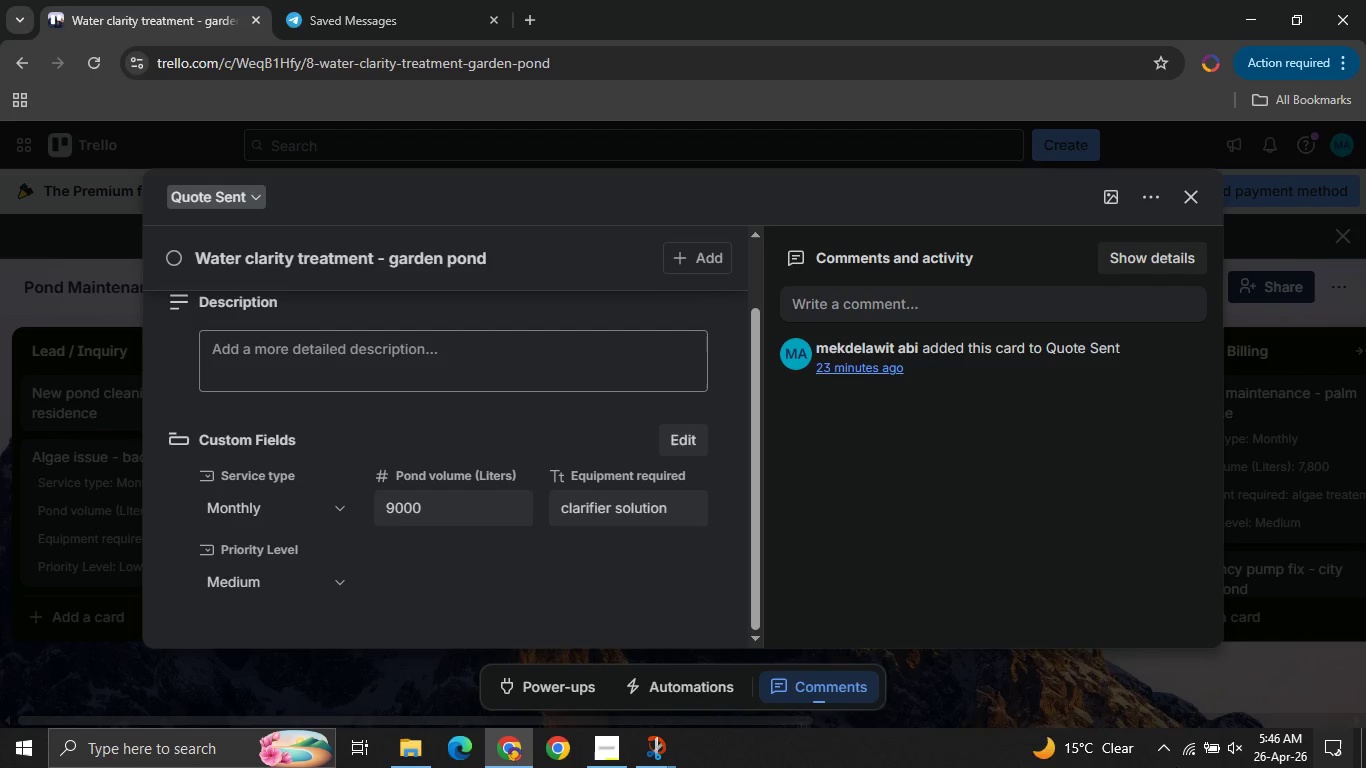 
left_click([1337, 741])
 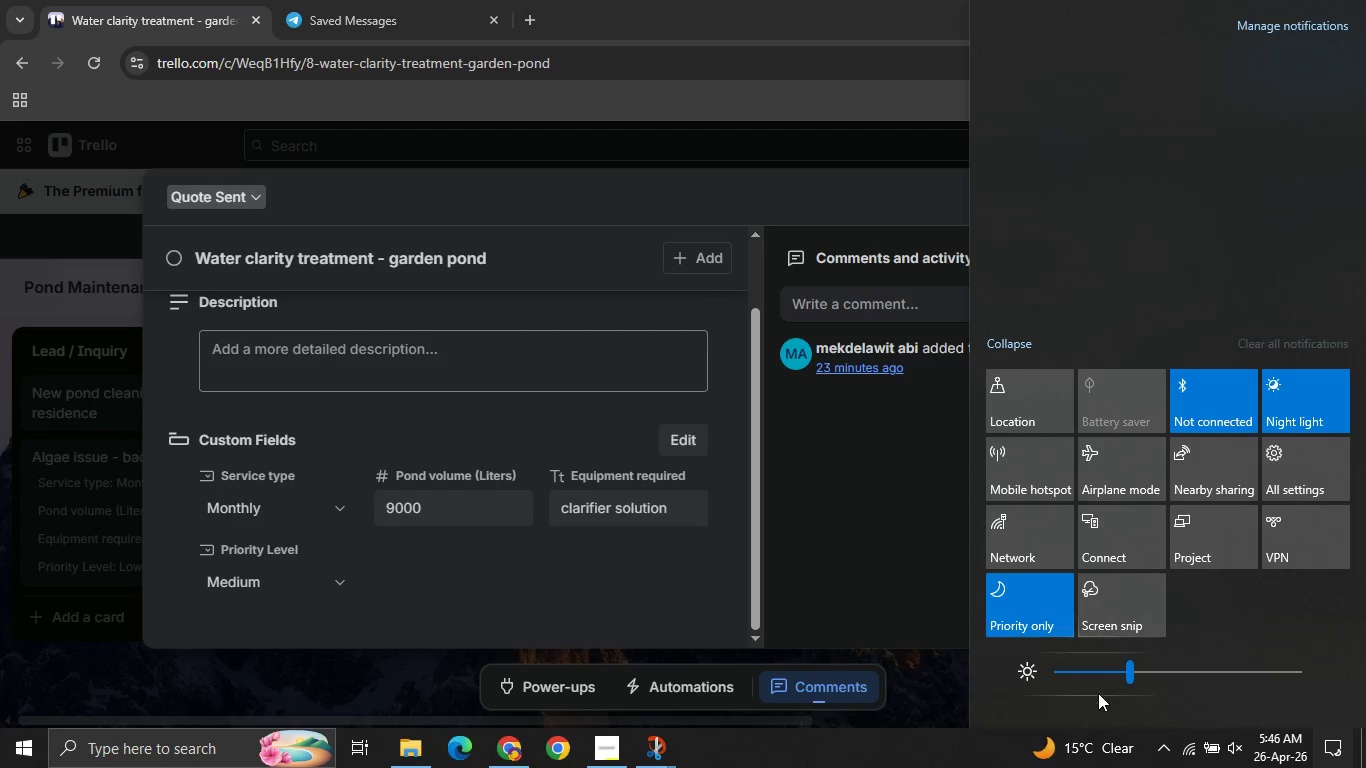 
left_click([1128, 584])
 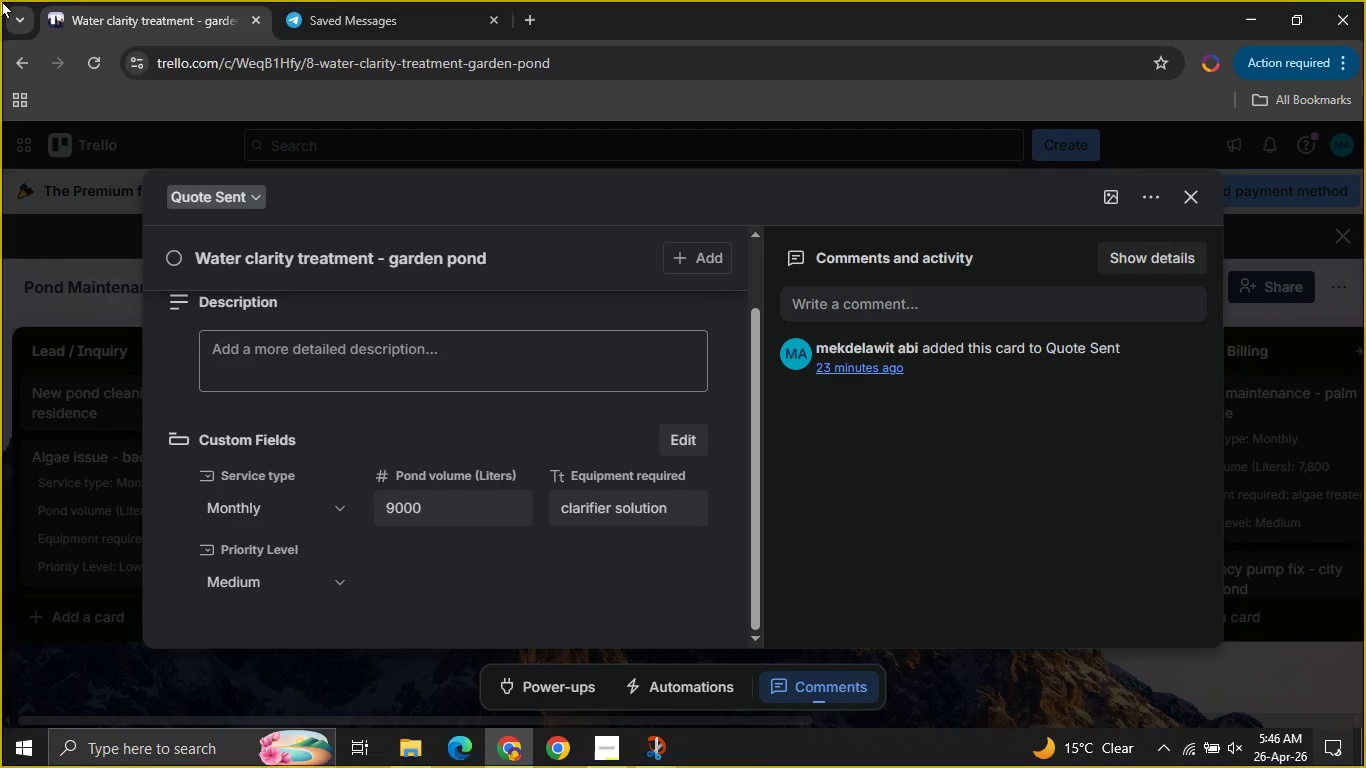 
left_click_drag(start_coordinate=[0, 0], to_coordinate=[1330, 576])
 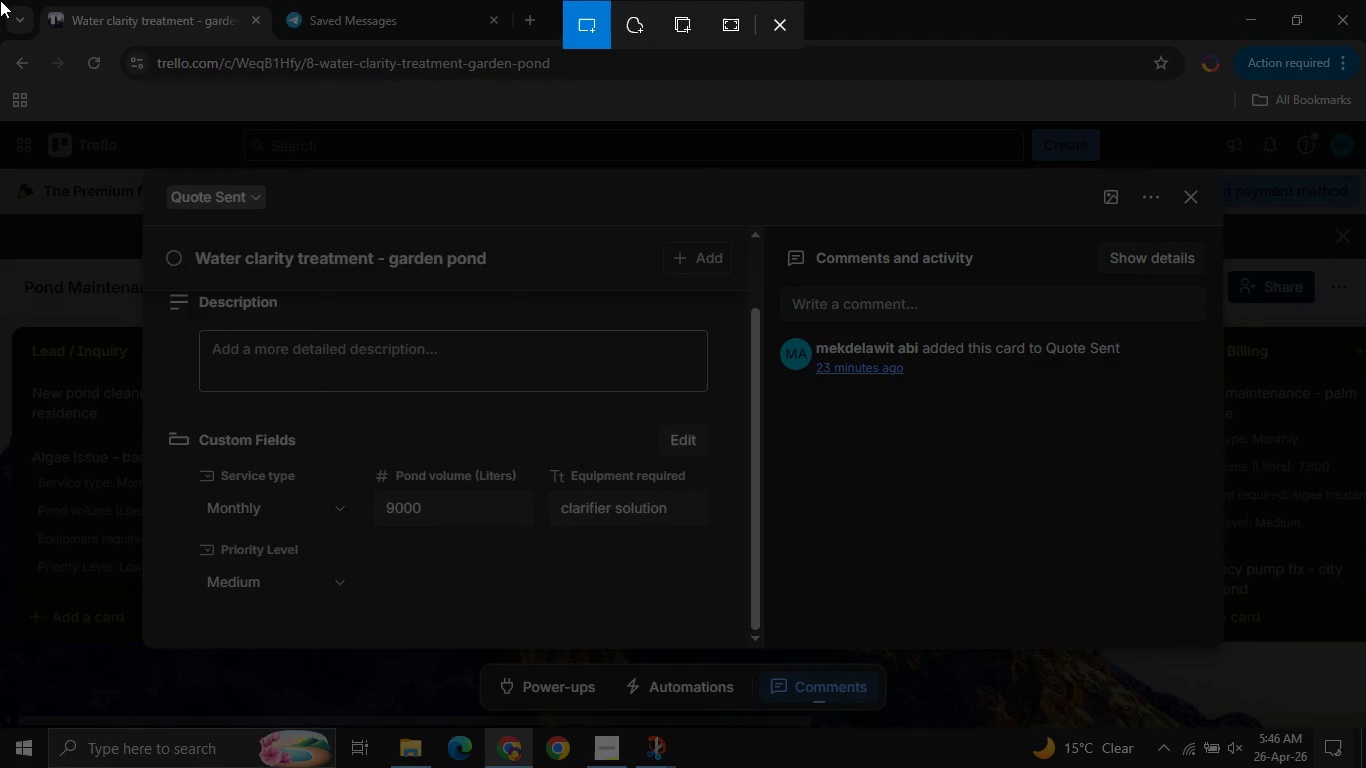 
left_click_drag(start_coordinate=[0, 0], to_coordinate=[1365, 706])
 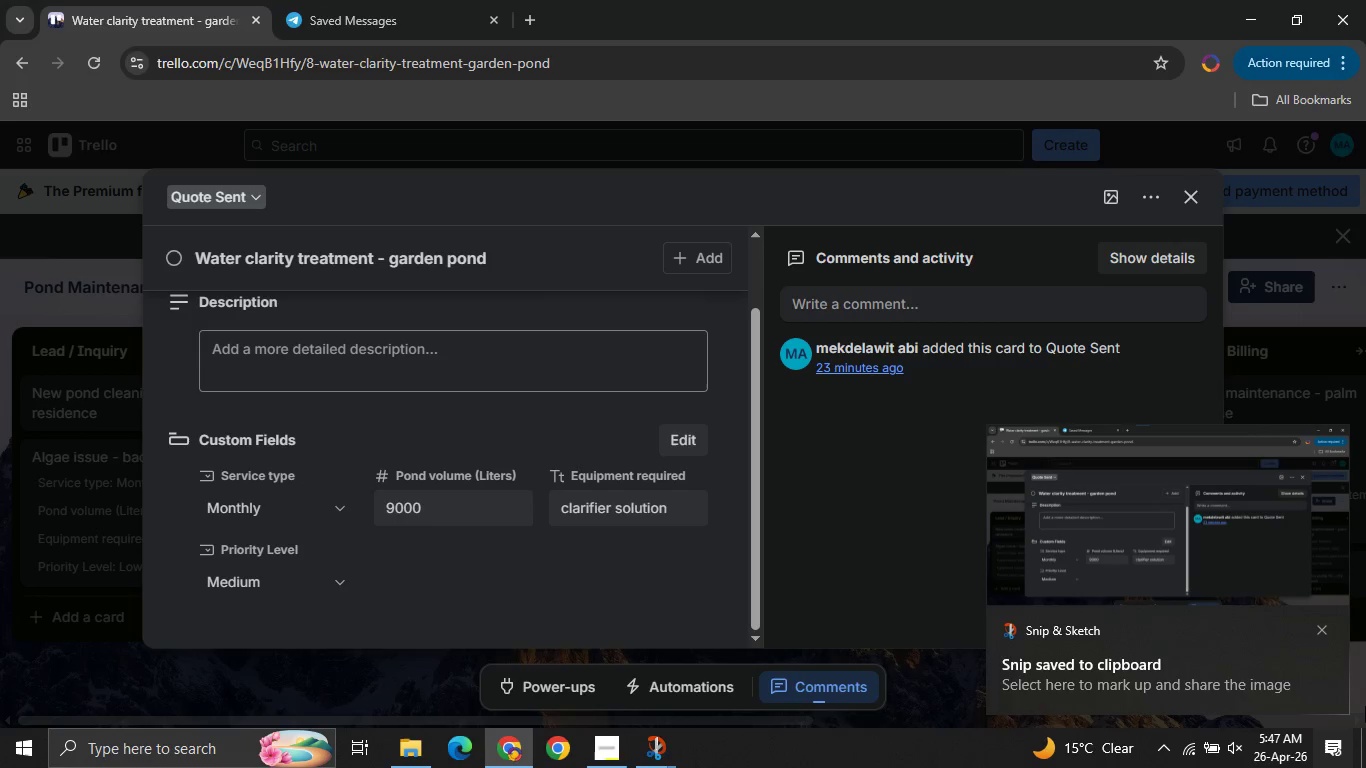 
left_click([1166, 606])
 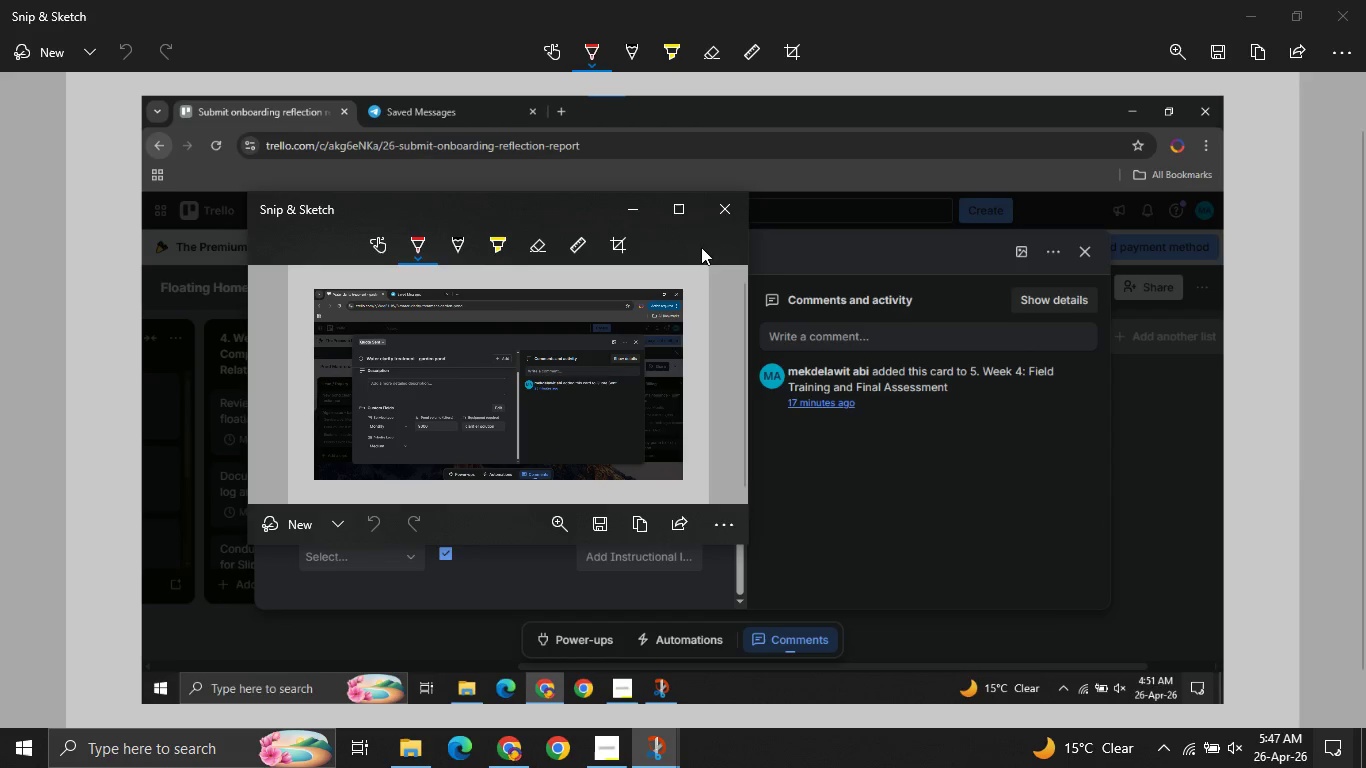 
left_click([724, 220])
 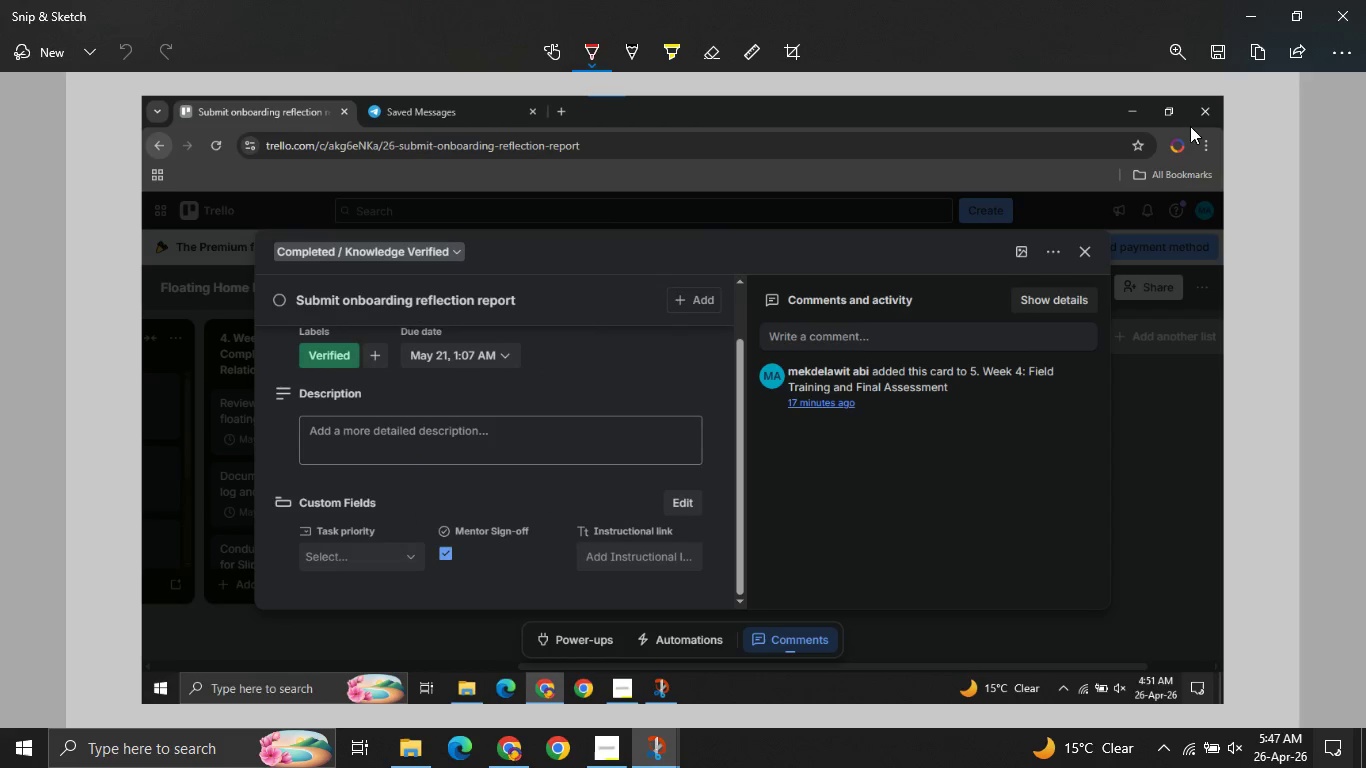 
left_click([1218, 63])
 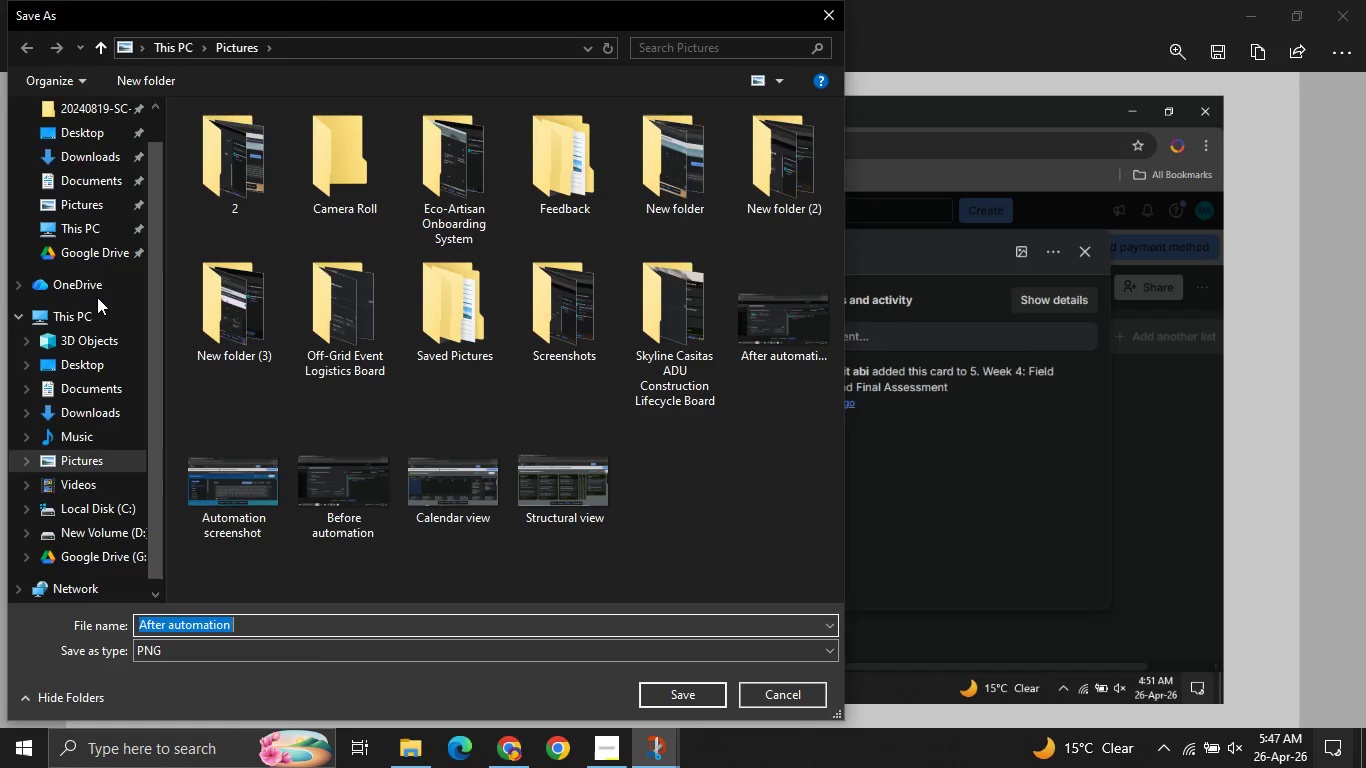 
left_click([95, 138])
 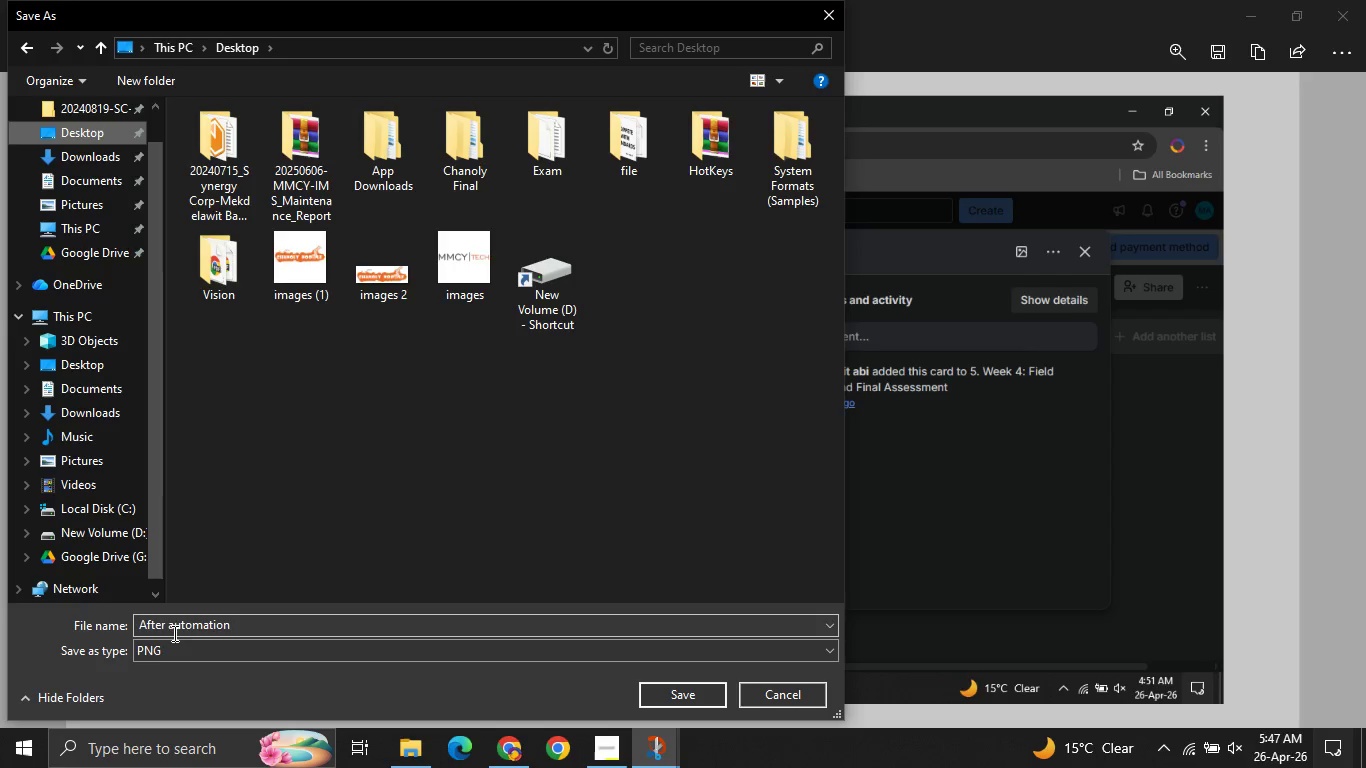 
left_click_drag(start_coordinate=[166, 623], to_coordinate=[135, 619])
 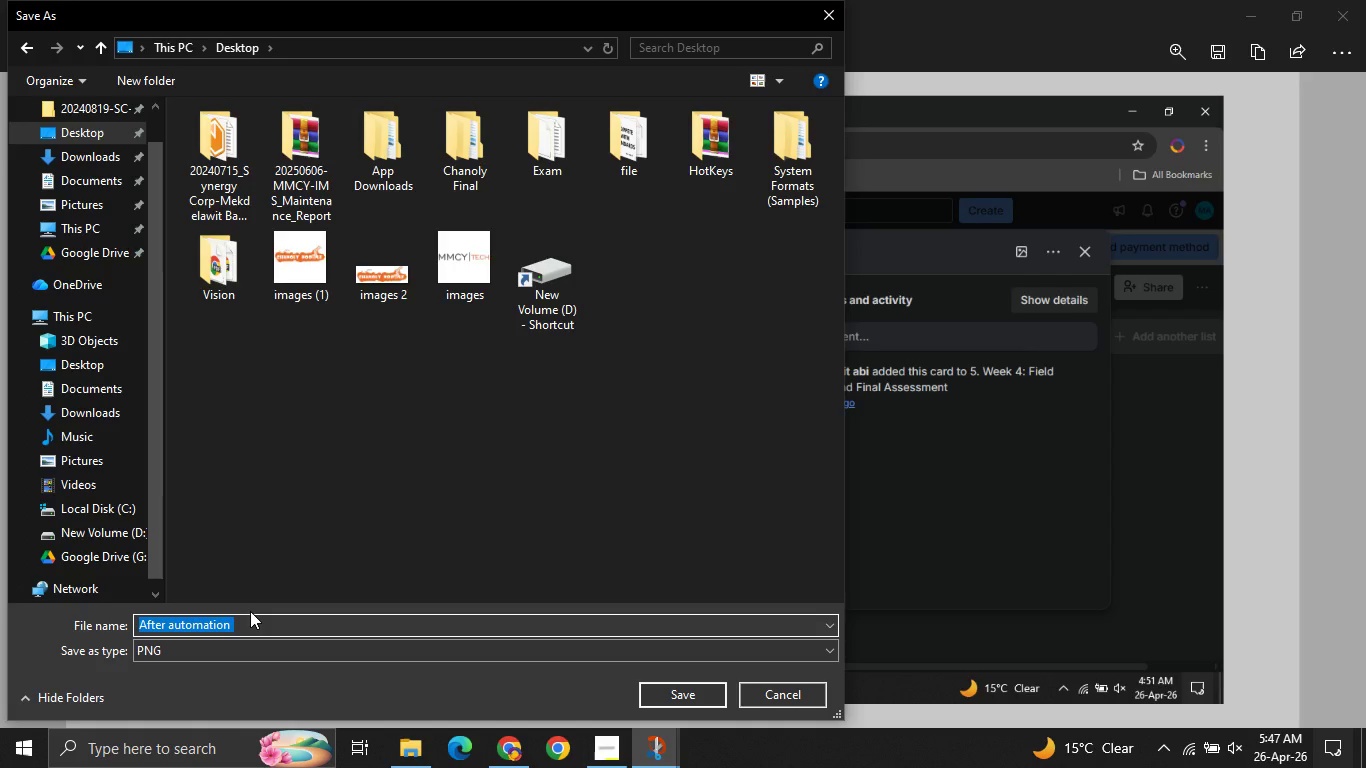 
left_click([250, 611])
 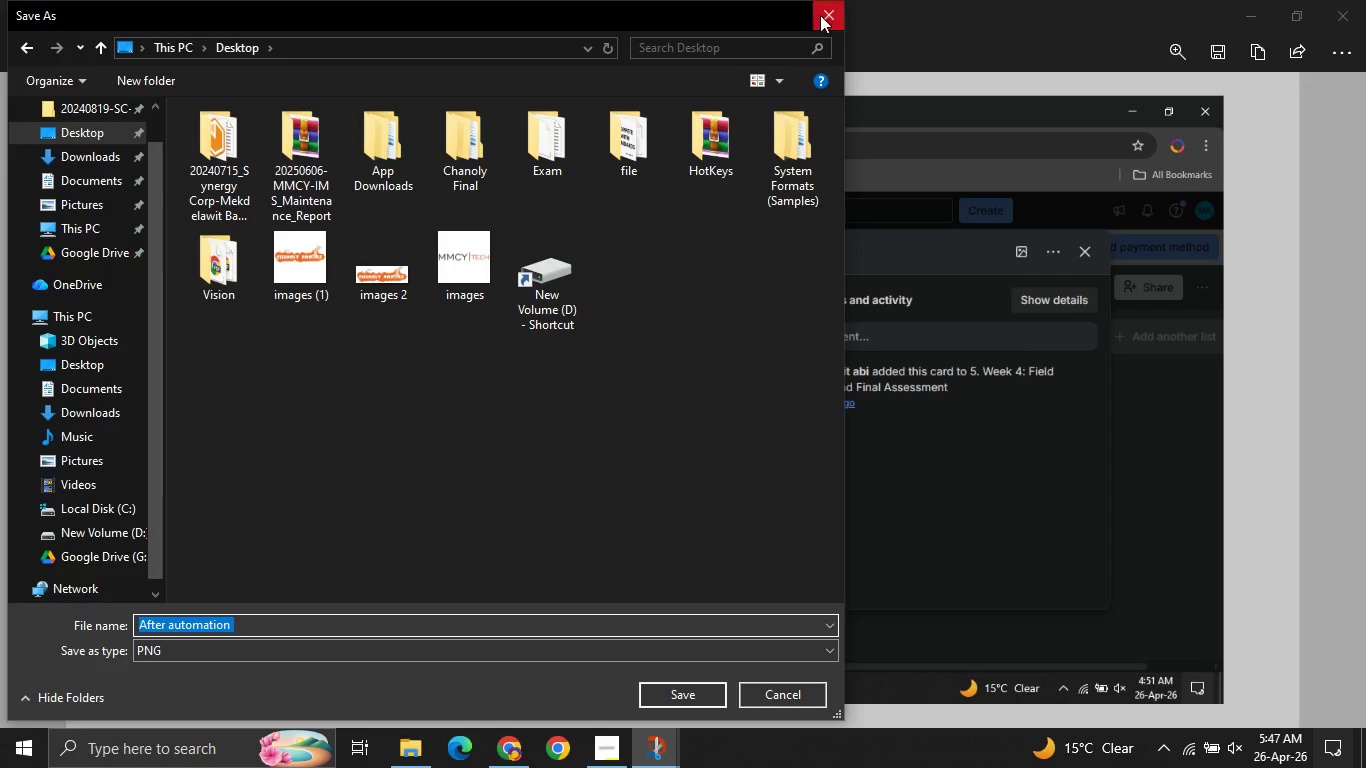 
left_click([820, 16])
 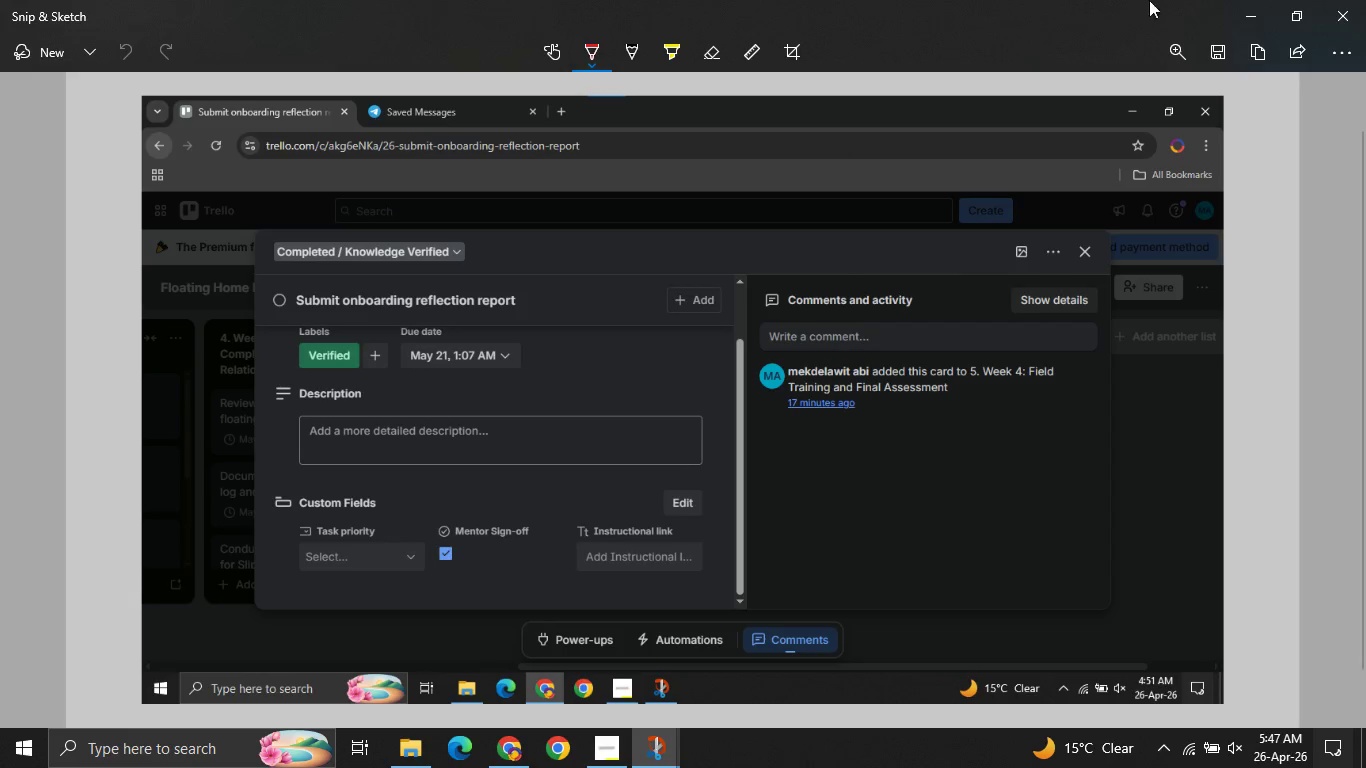 
left_click([1358, 10])
 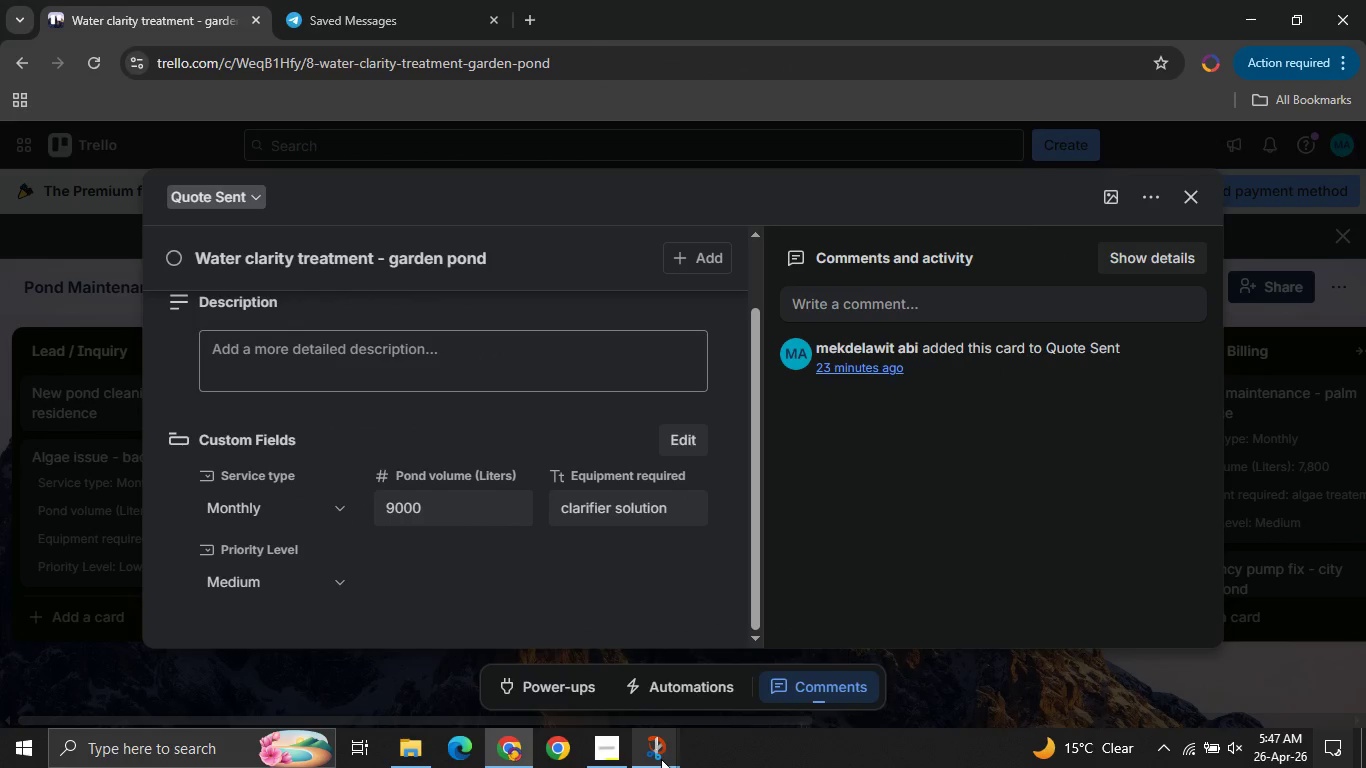 
mouse_move([647, 676])
 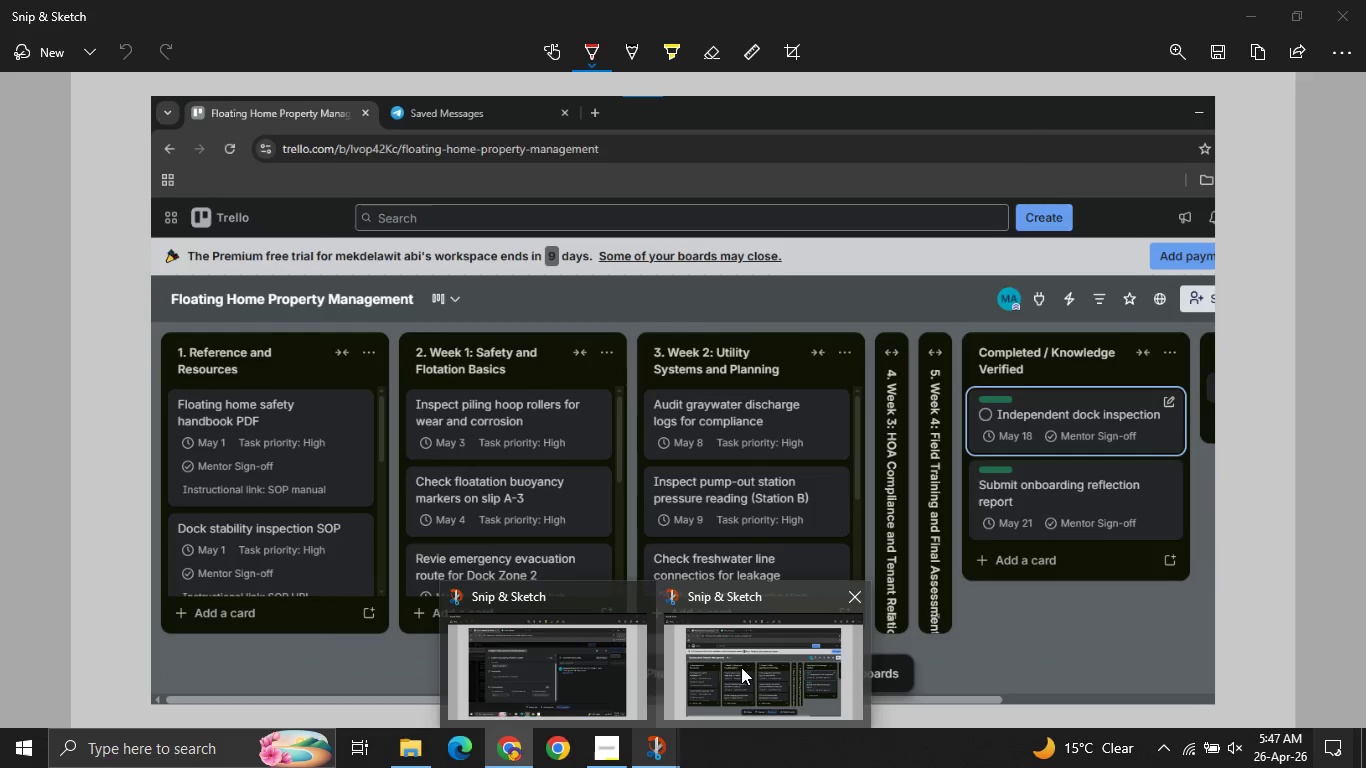 
left_click([741, 667])
 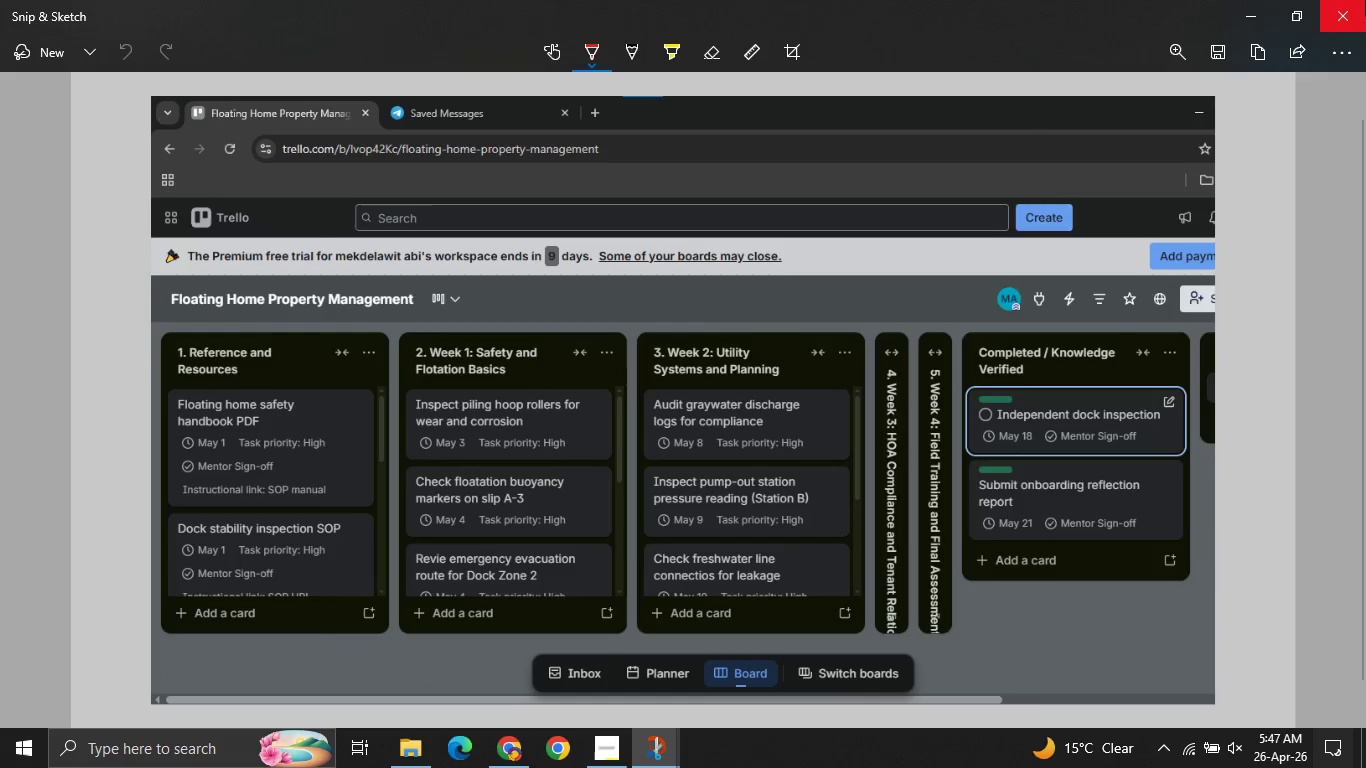 
left_click([1365, 0])
 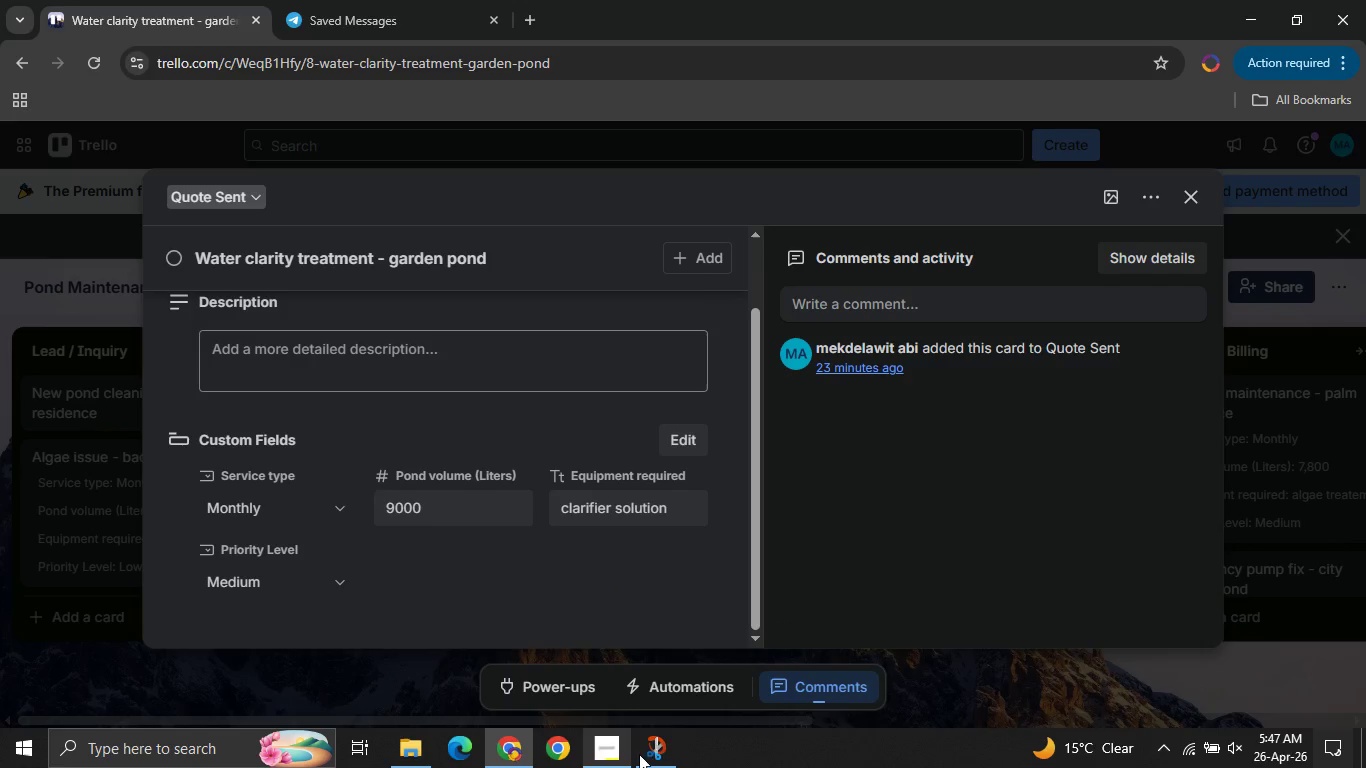 
left_click([668, 751])
 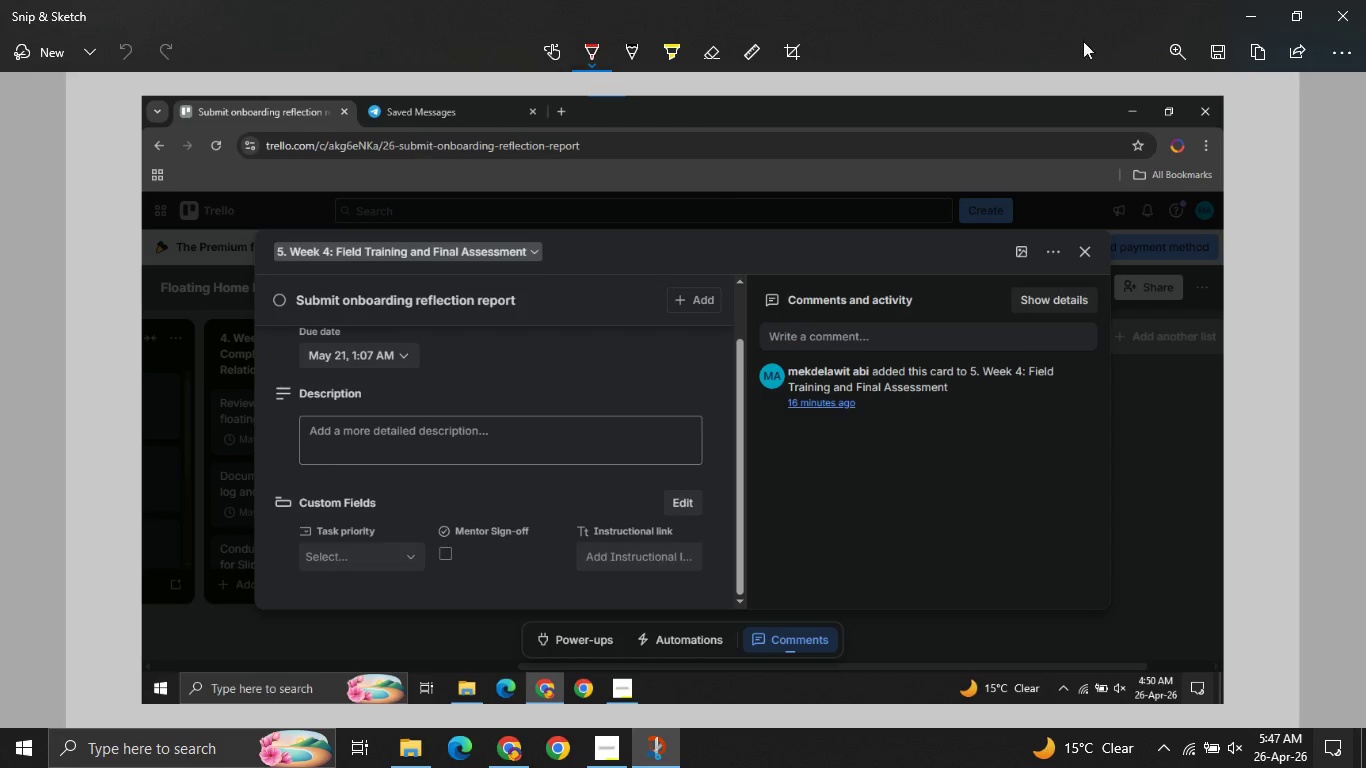 
left_click([1229, 60])
 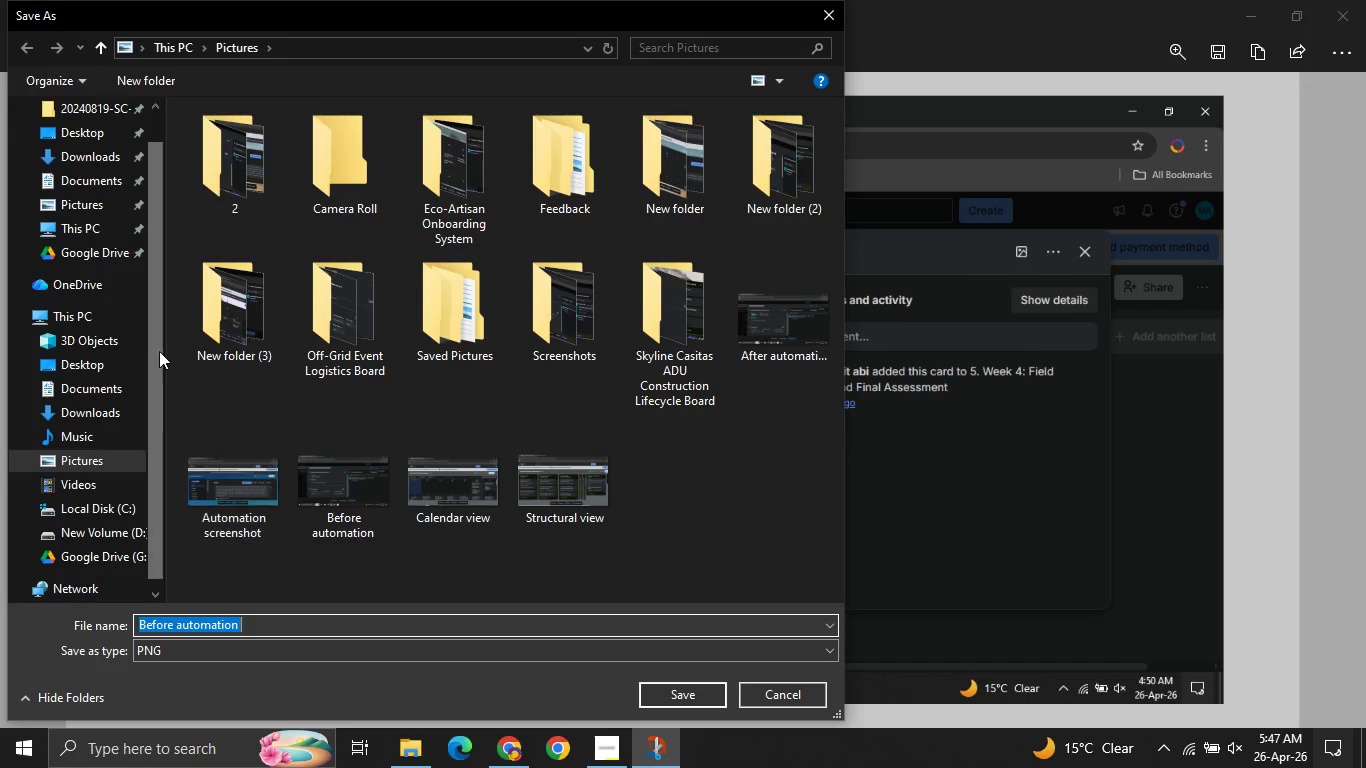 
left_click([98, 140])
 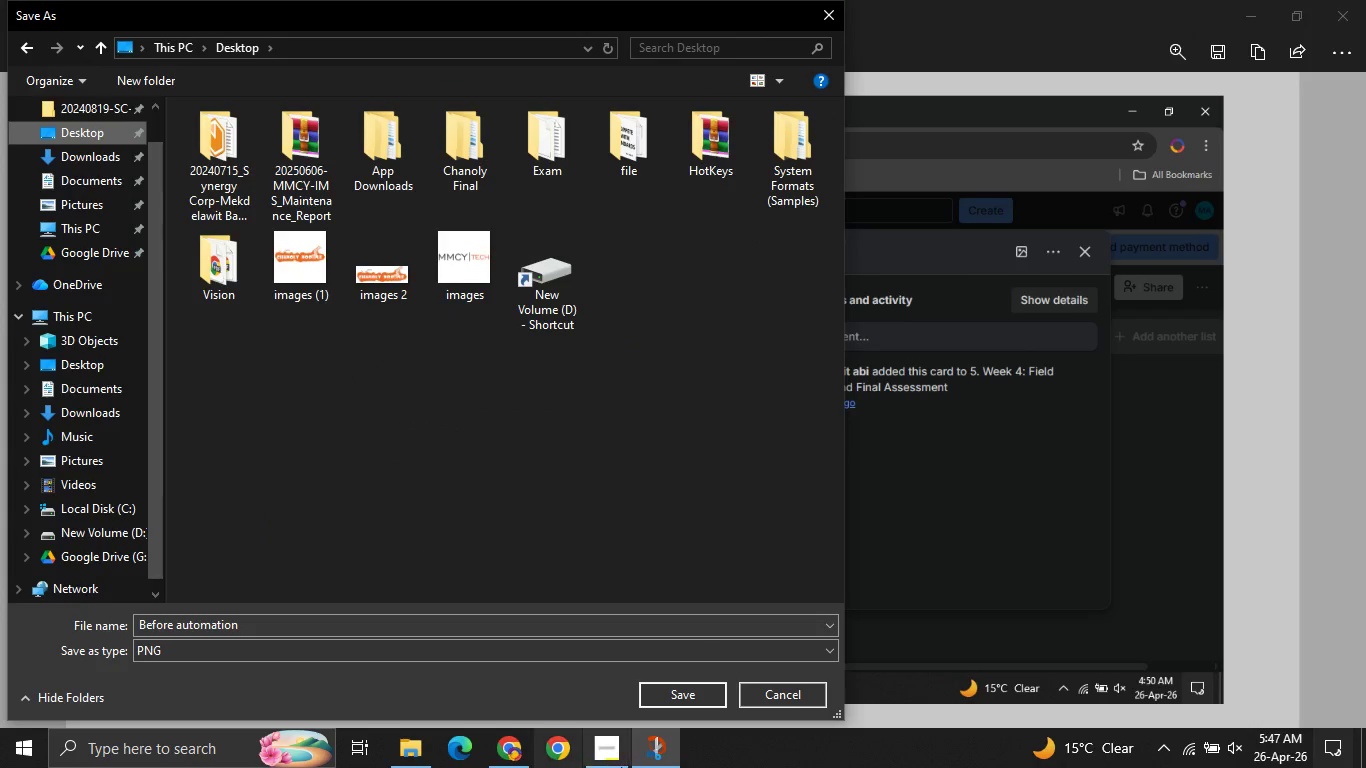 
left_click([679, 703])
 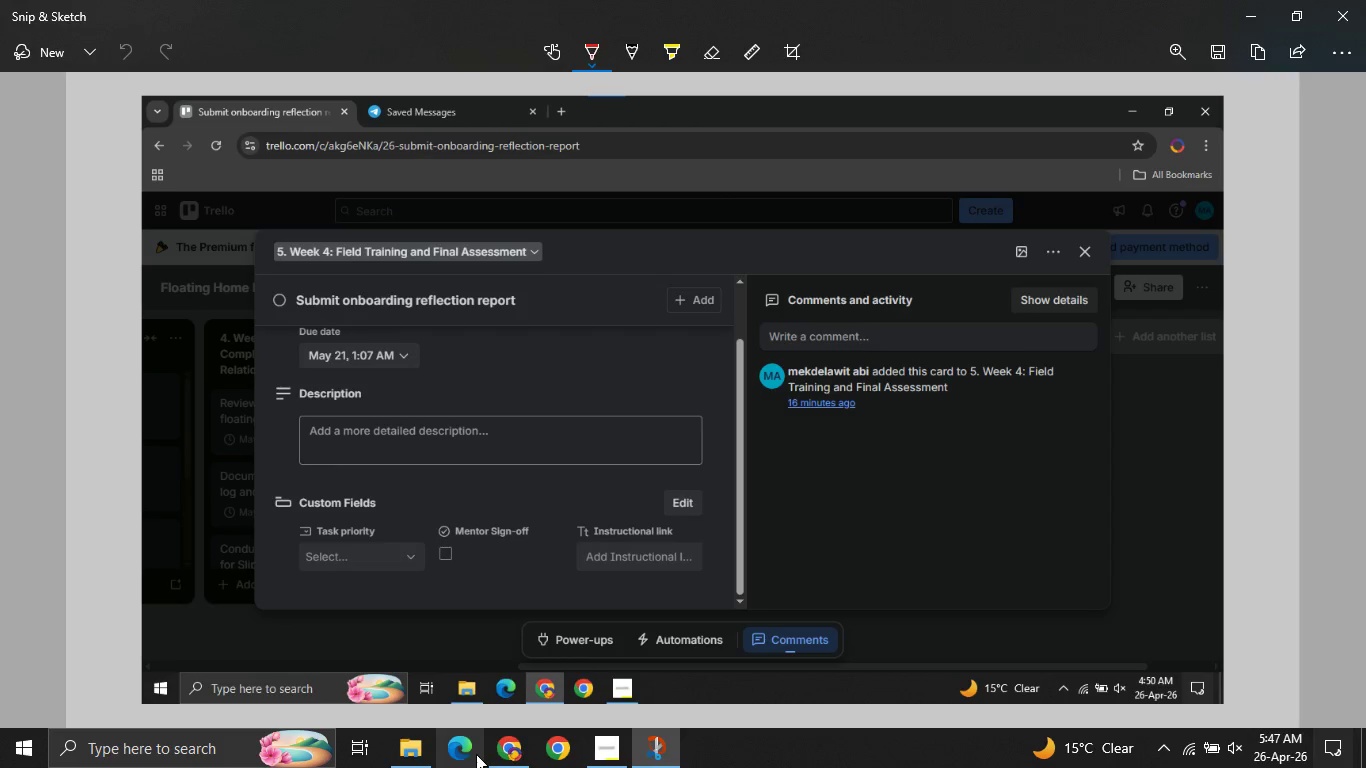 
left_click([502, 754])
 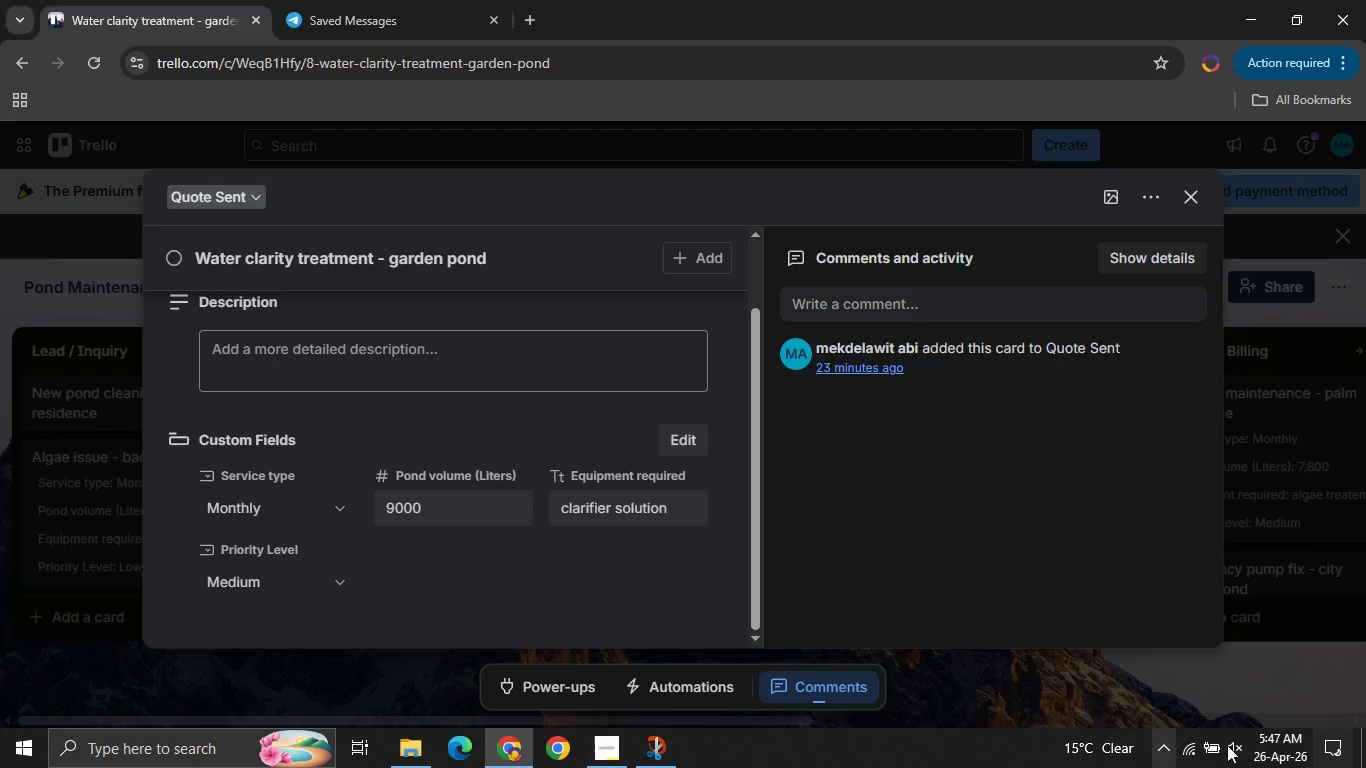 
left_click([1339, 748])
 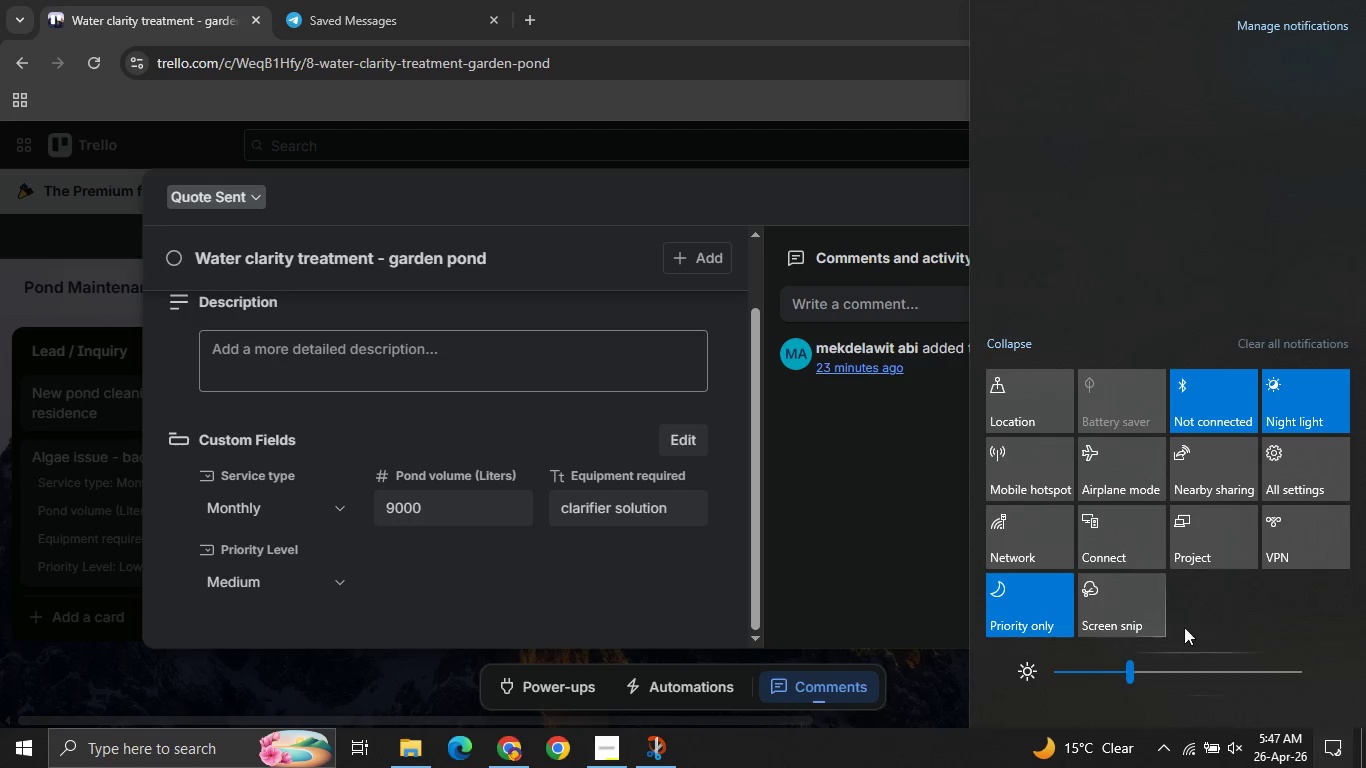 
left_click([1113, 606])
 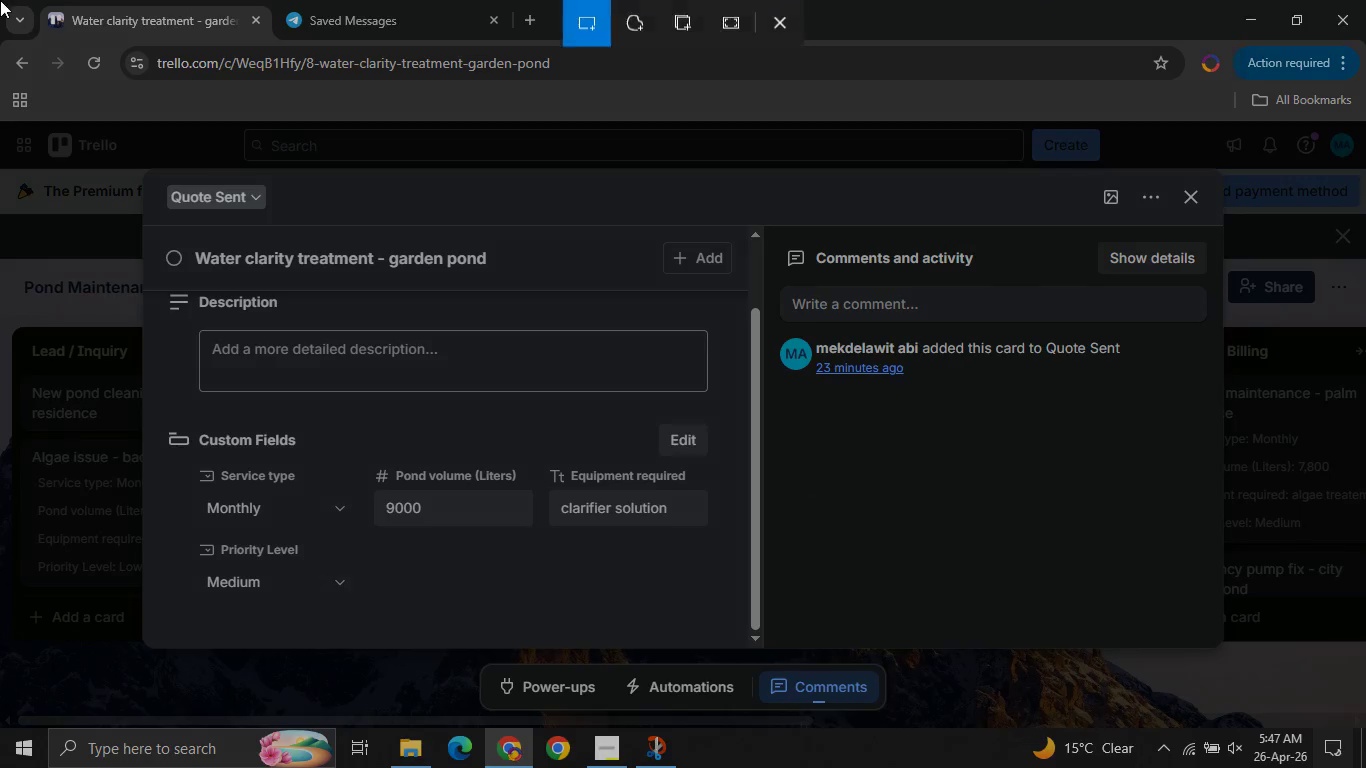 
left_click_drag(start_coordinate=[0, 0], to_coordinate=[1365, 739])
 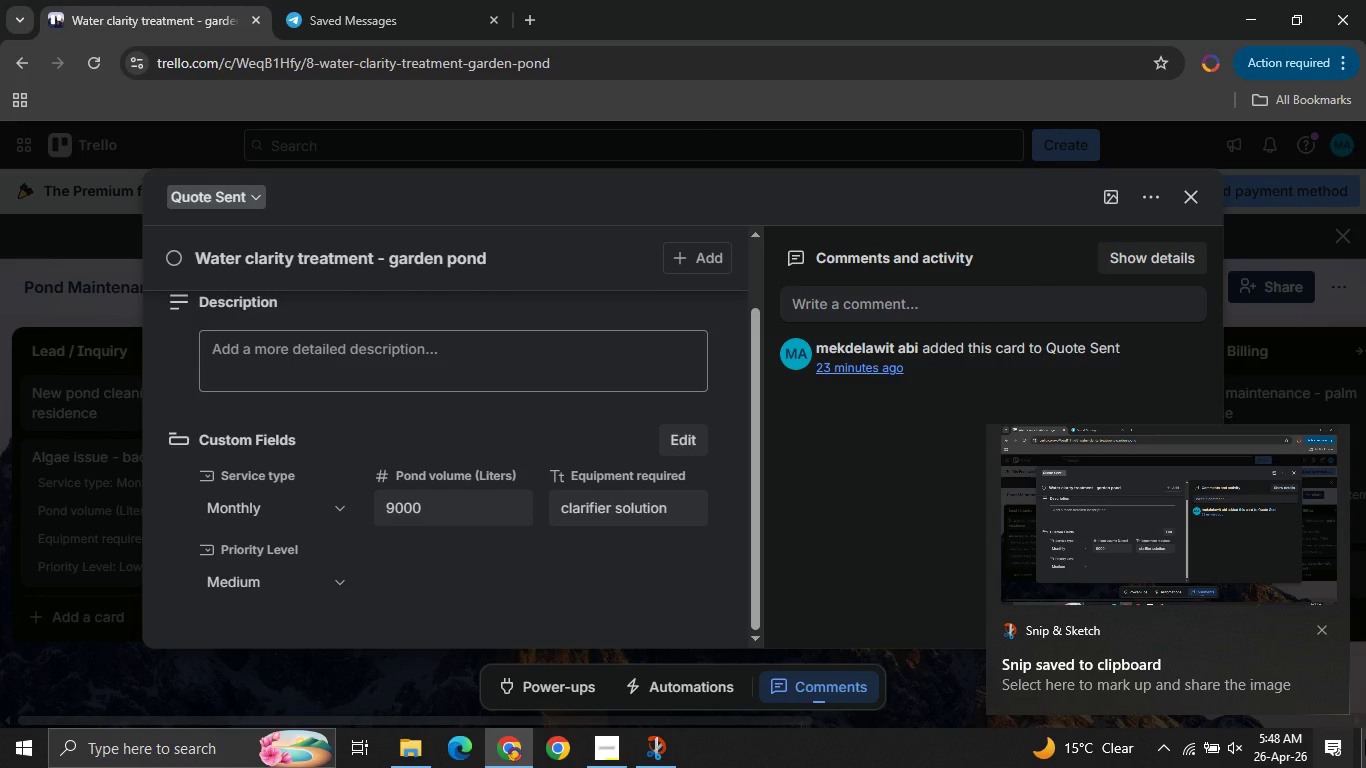 
left_click([1119, 576])
 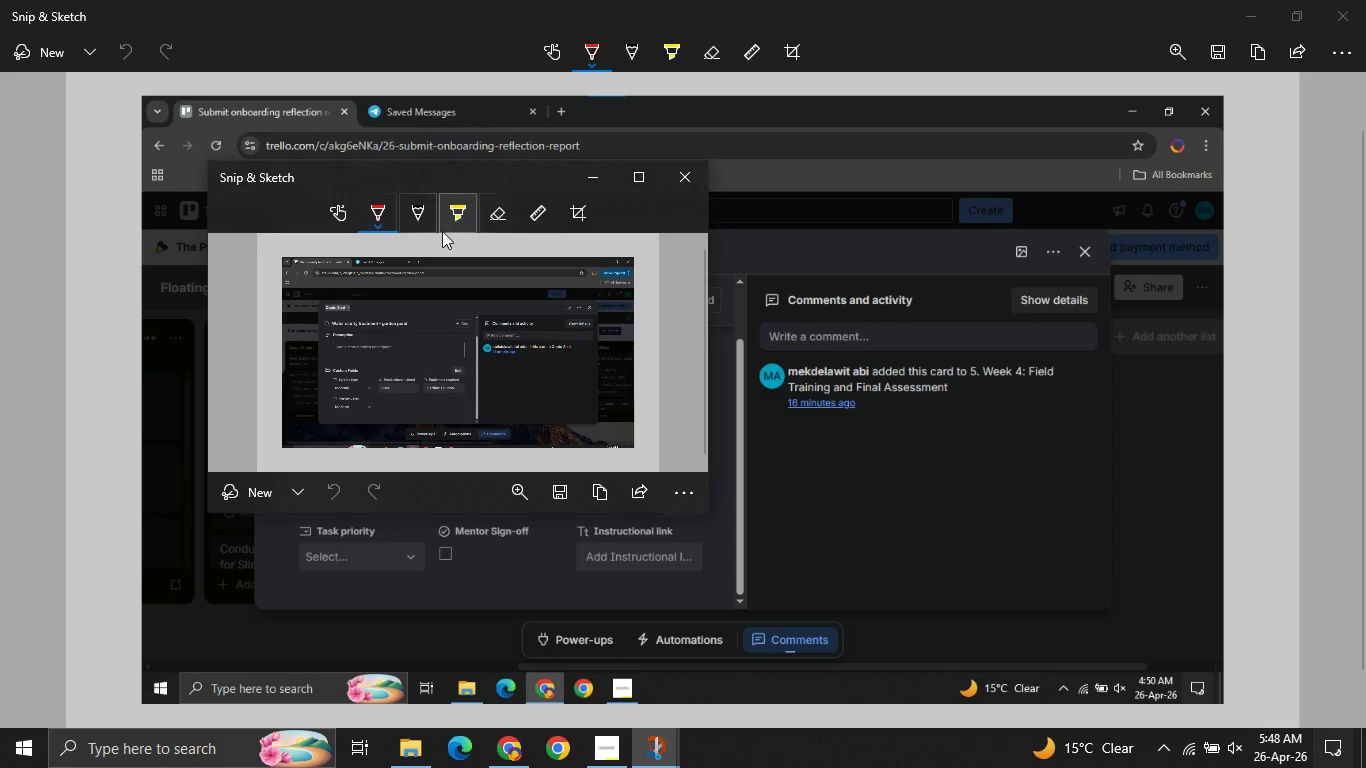 
left_click([568, 480])
 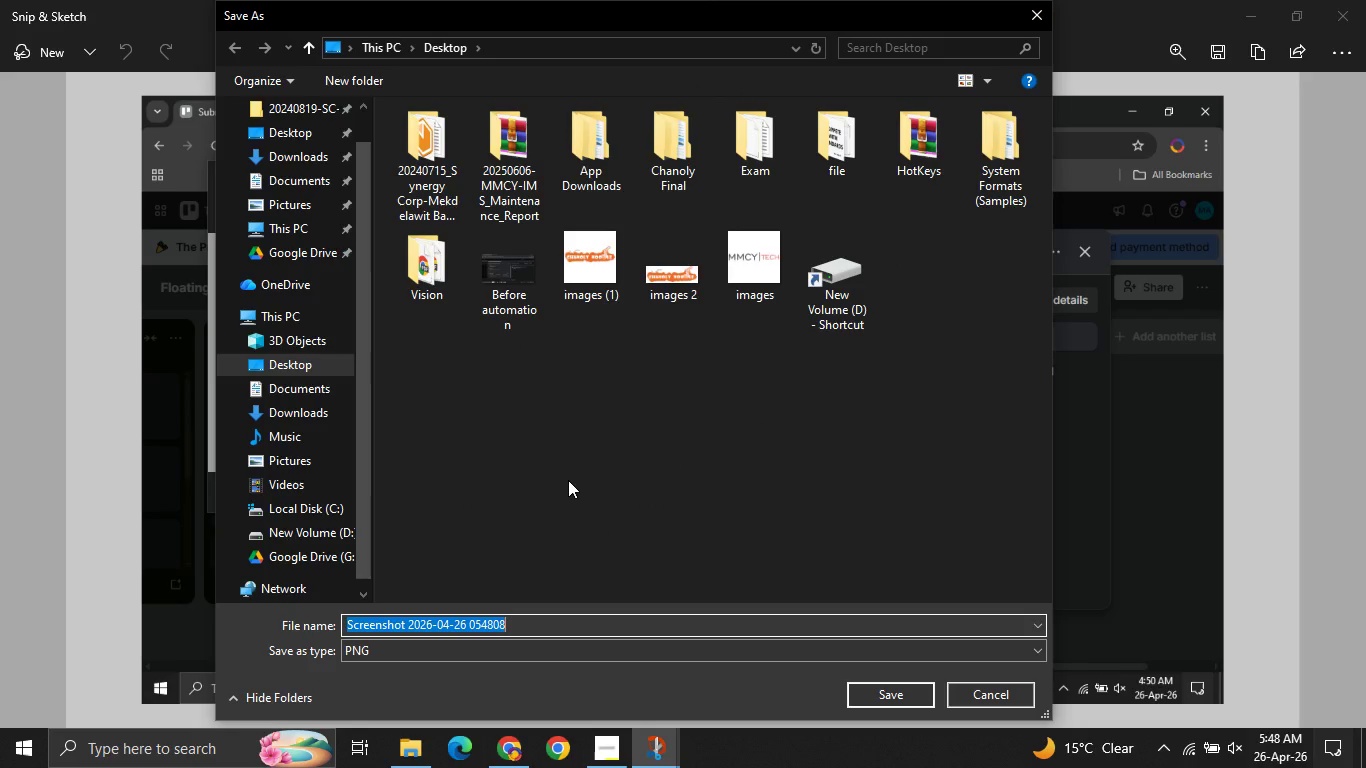 
type(A)
key(Backspace)
key(Backspace)
type(V)
key(Backspace)
type(Begire )
 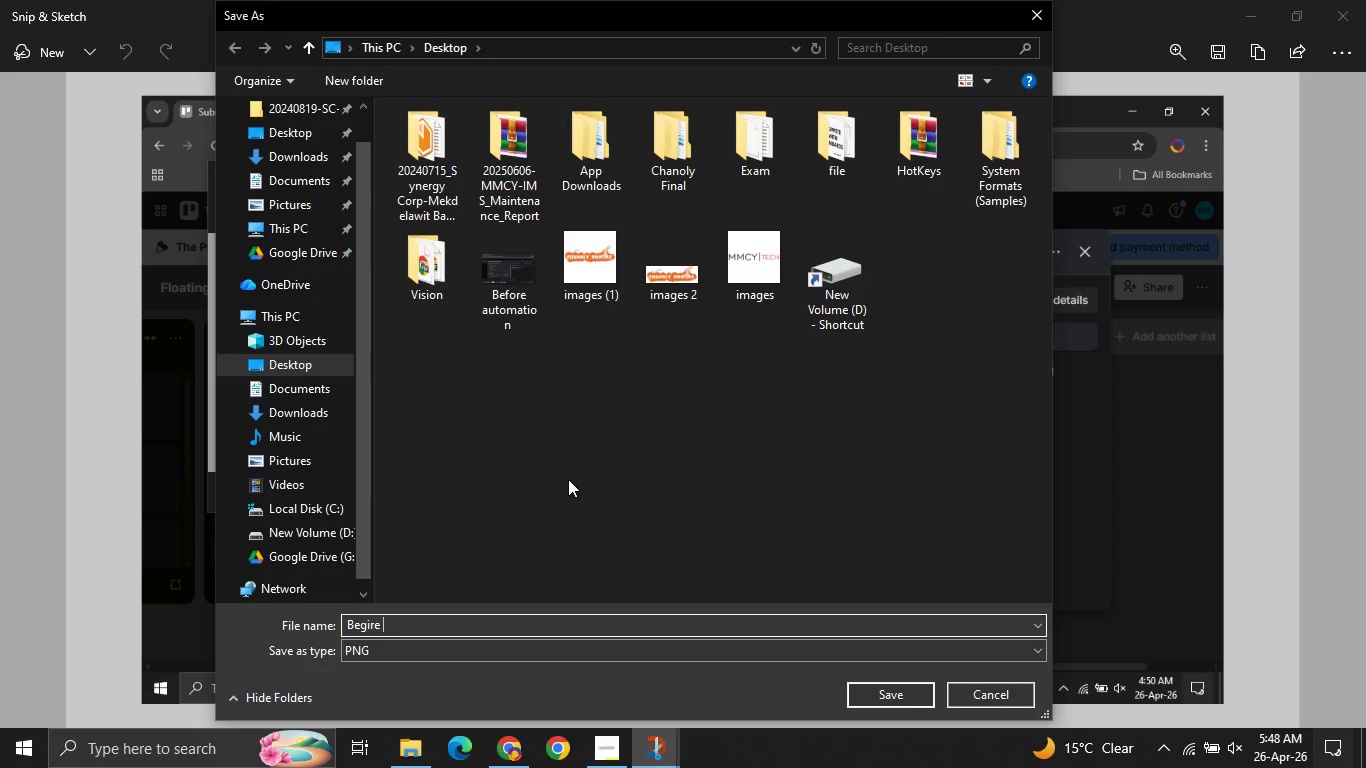 
wait(6.17)
 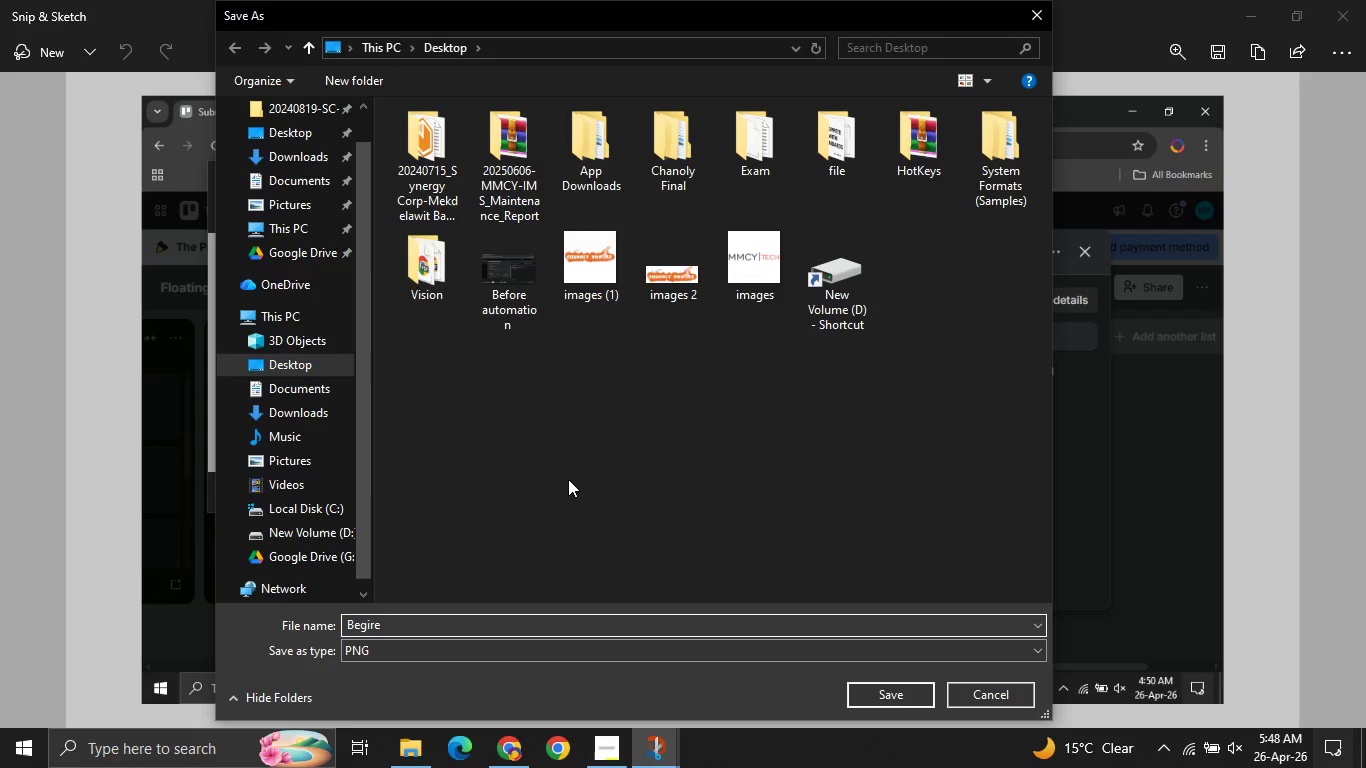 
key(Backspace)
 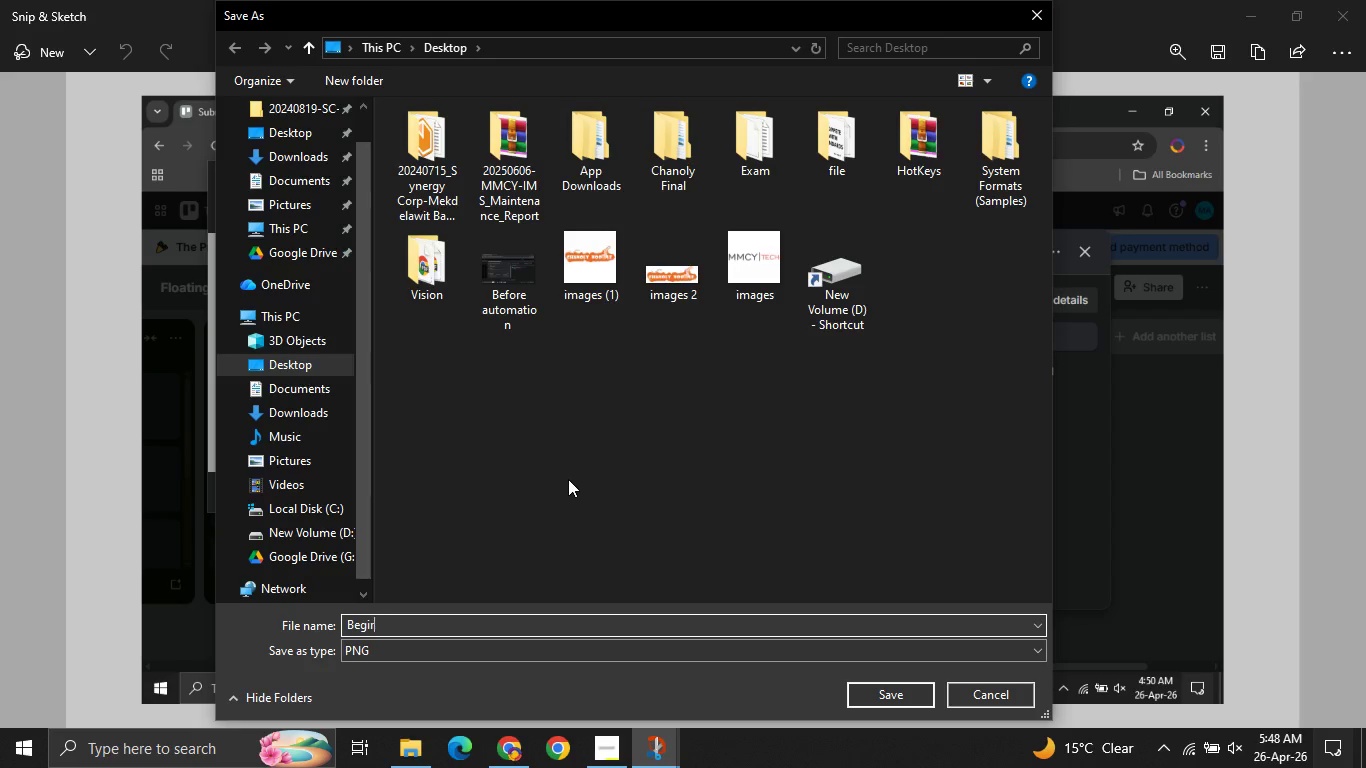 
key(Backspace)
 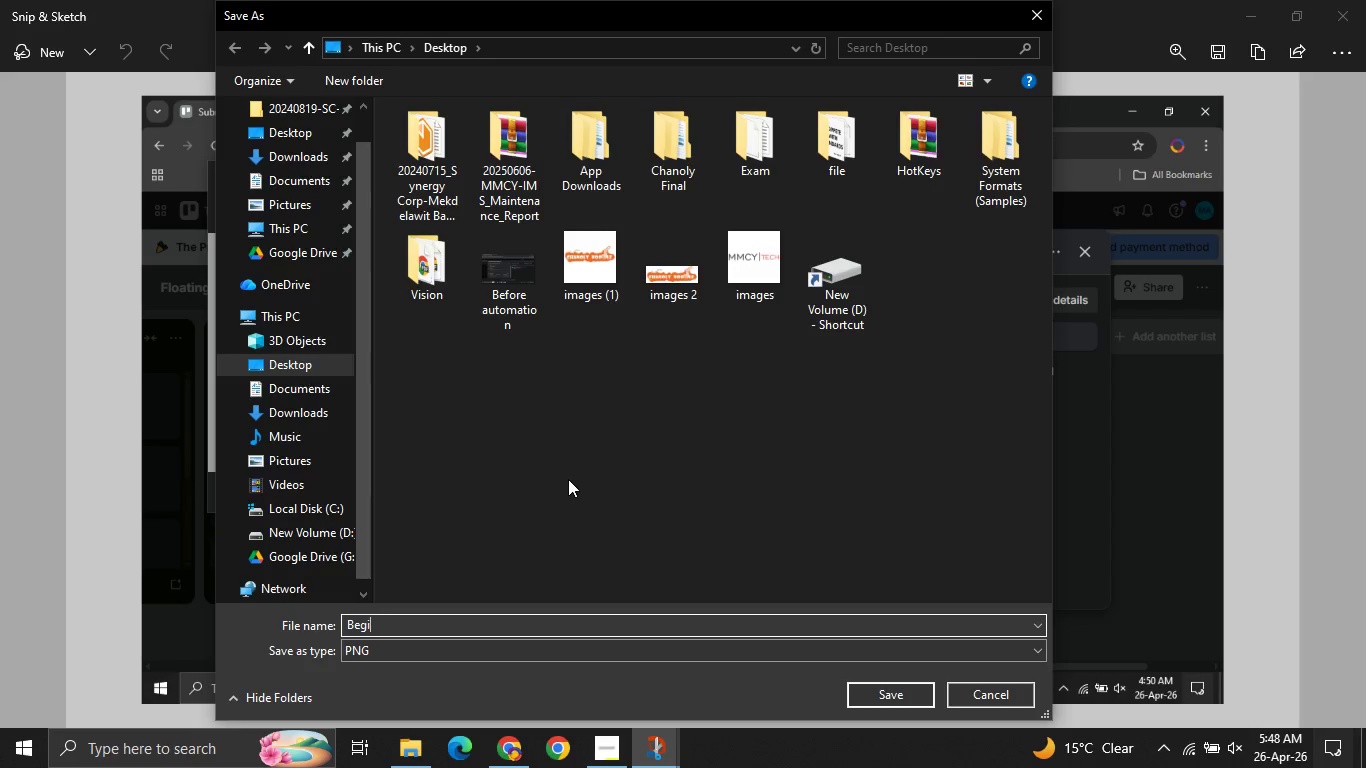 
key(Backspace)
 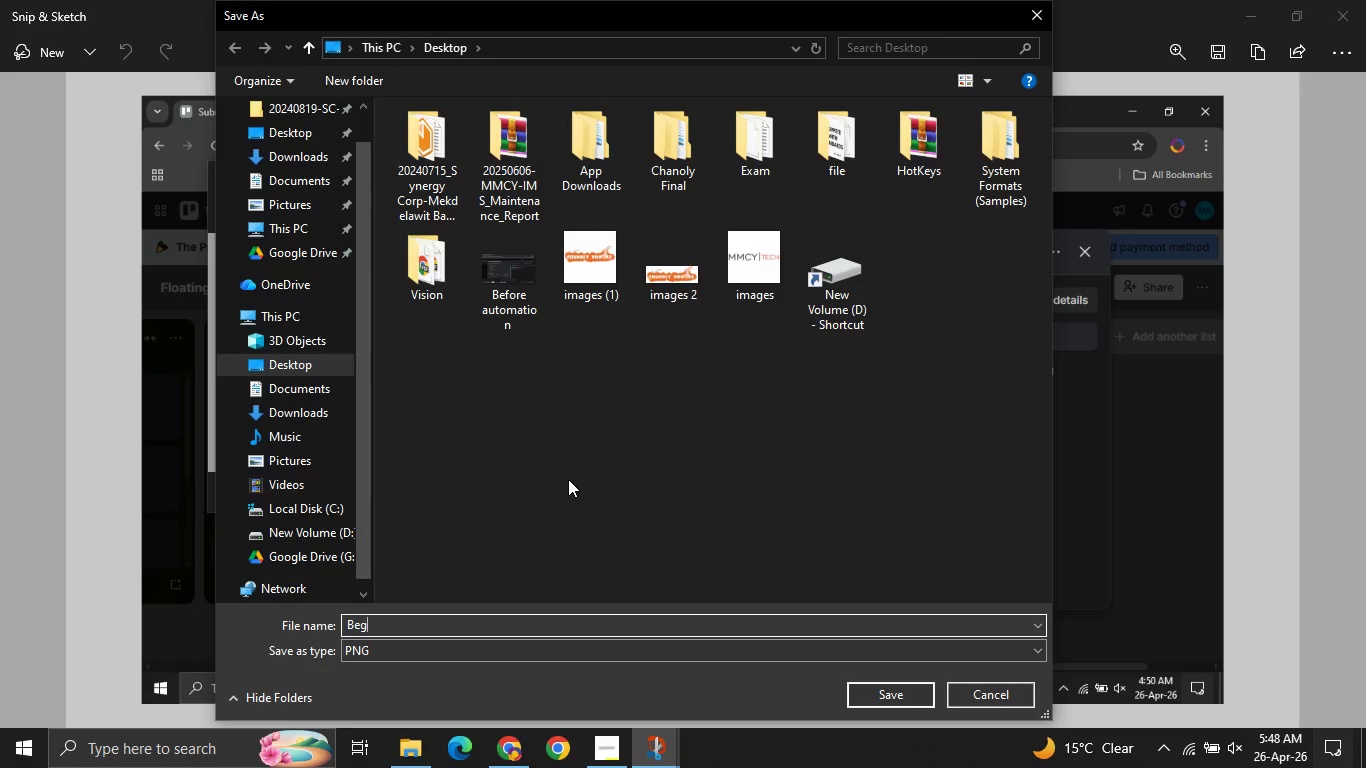 
key(Backspace)
 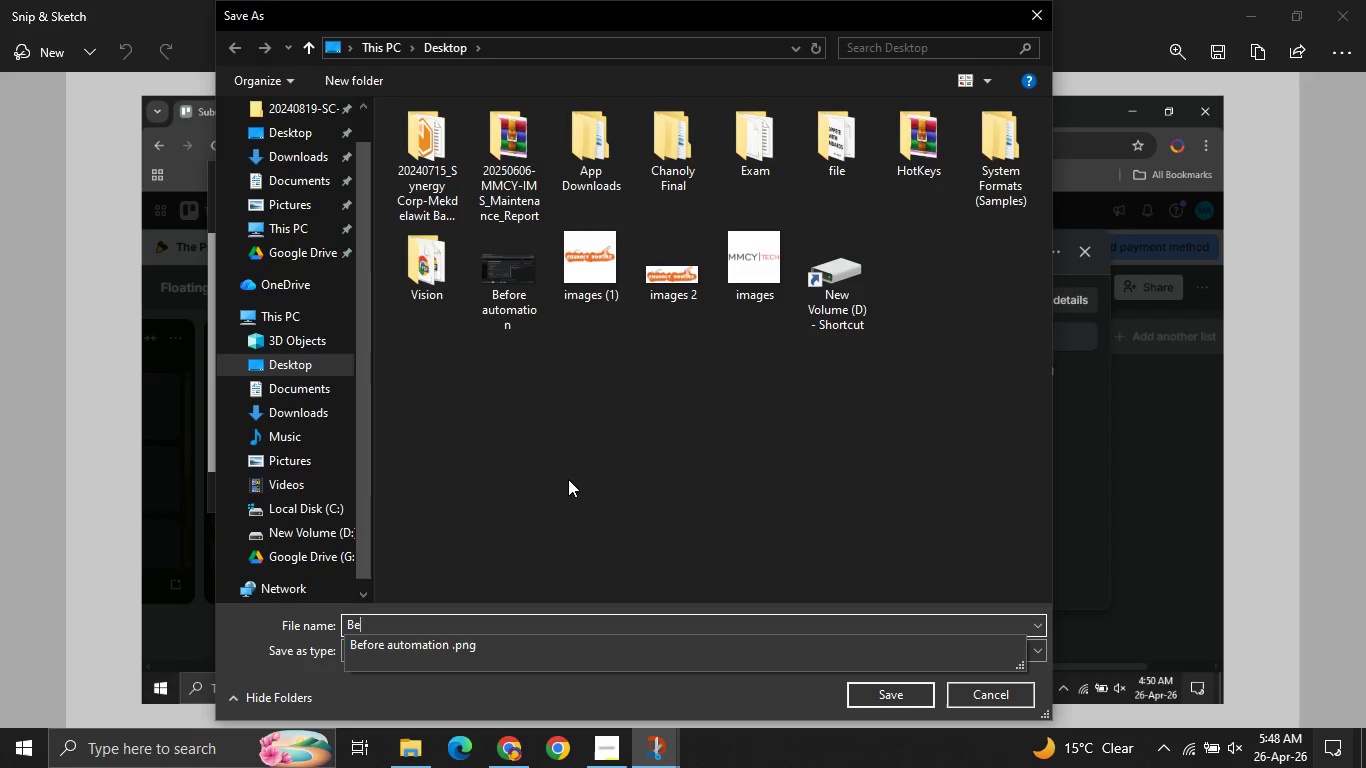 
key(Backspace)
 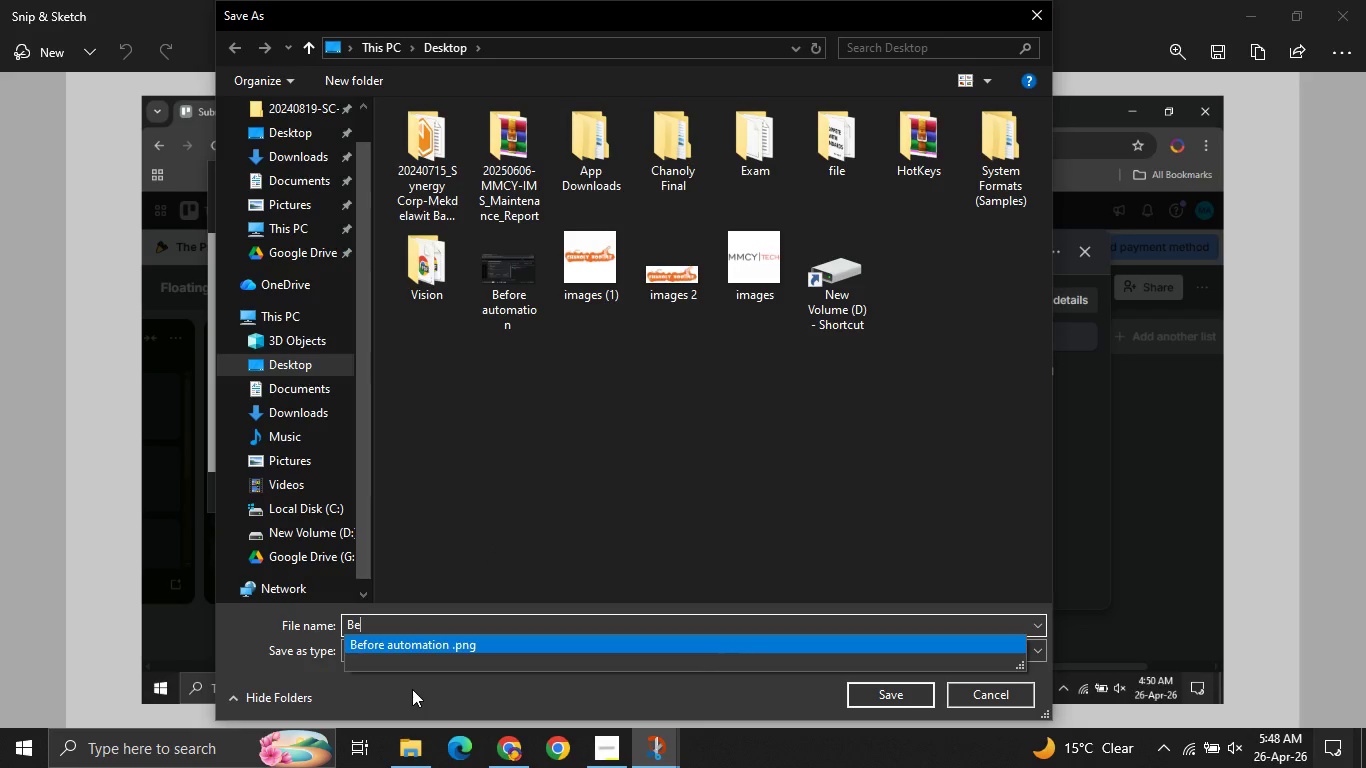 
left_click([411, 643])
 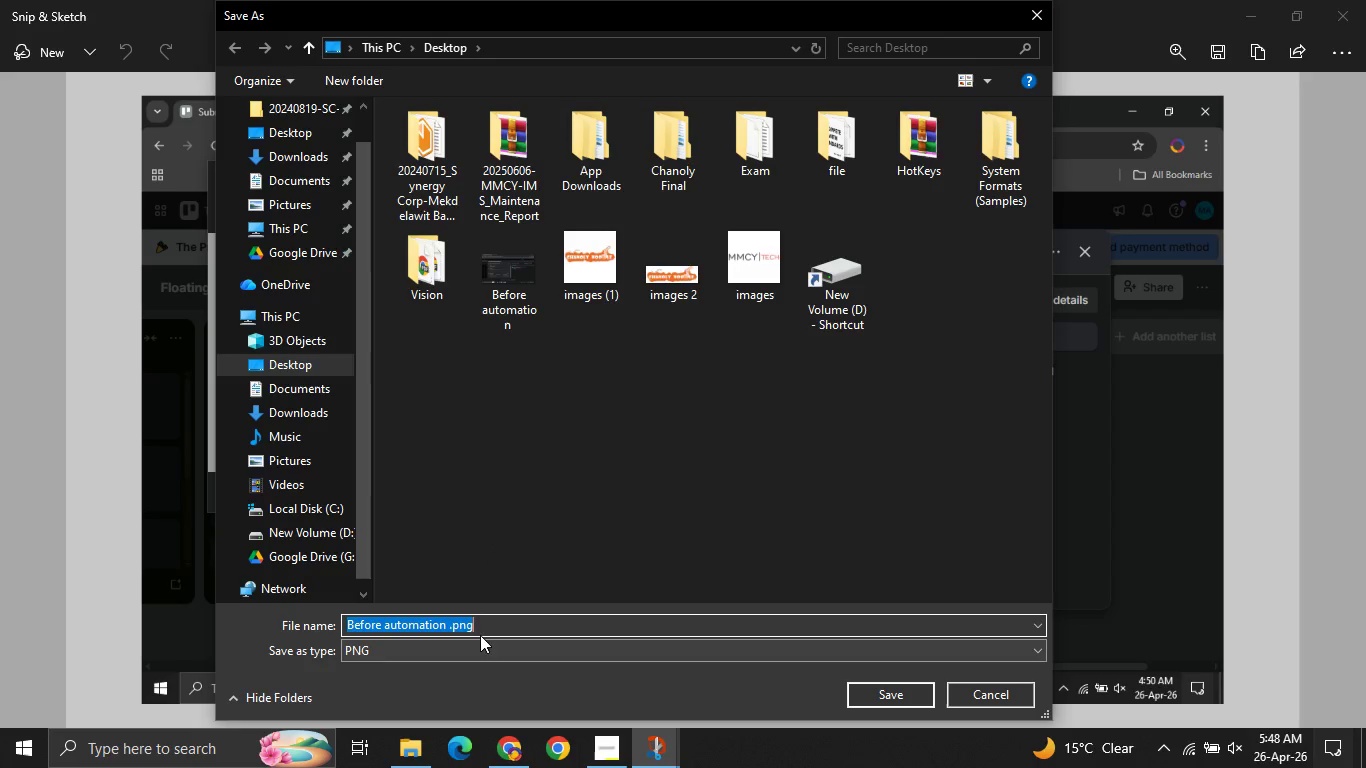 
left_click([477, 617])
 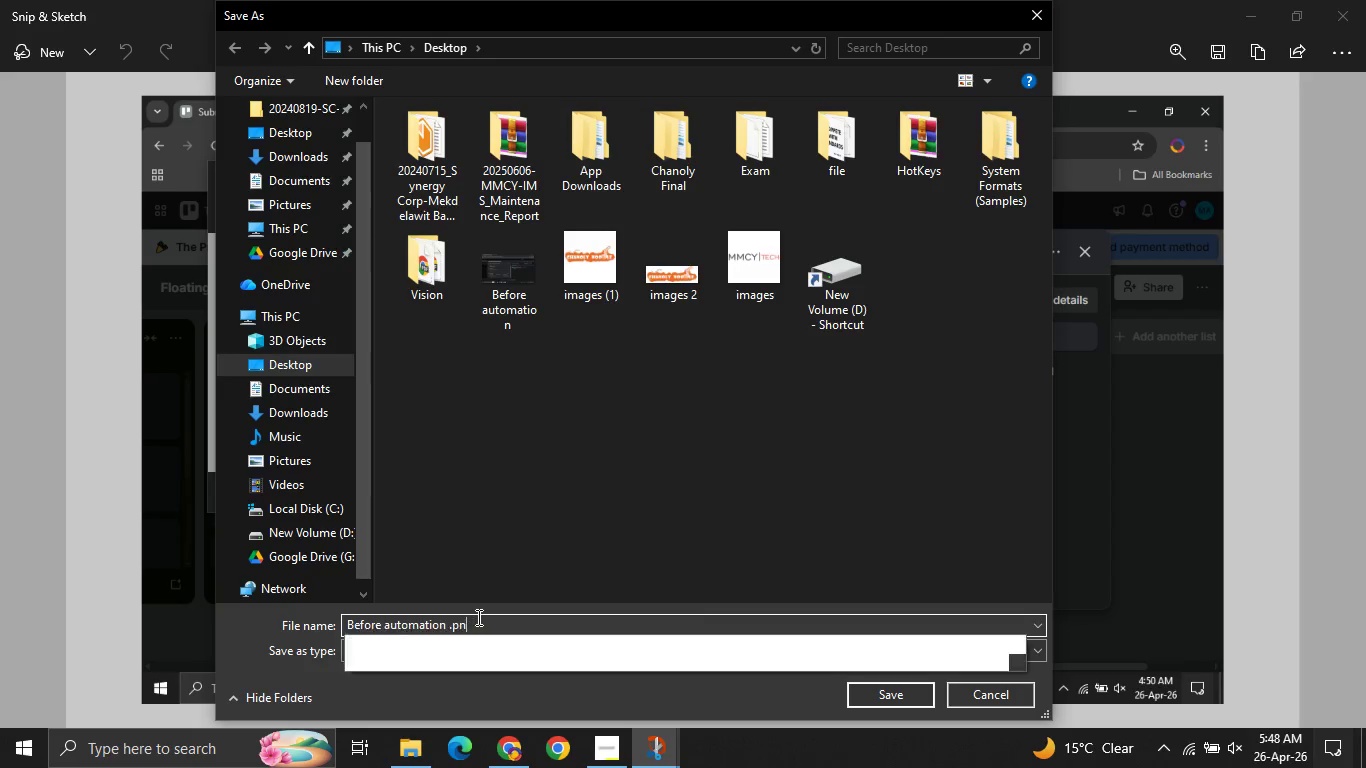 
key(Backspace)
 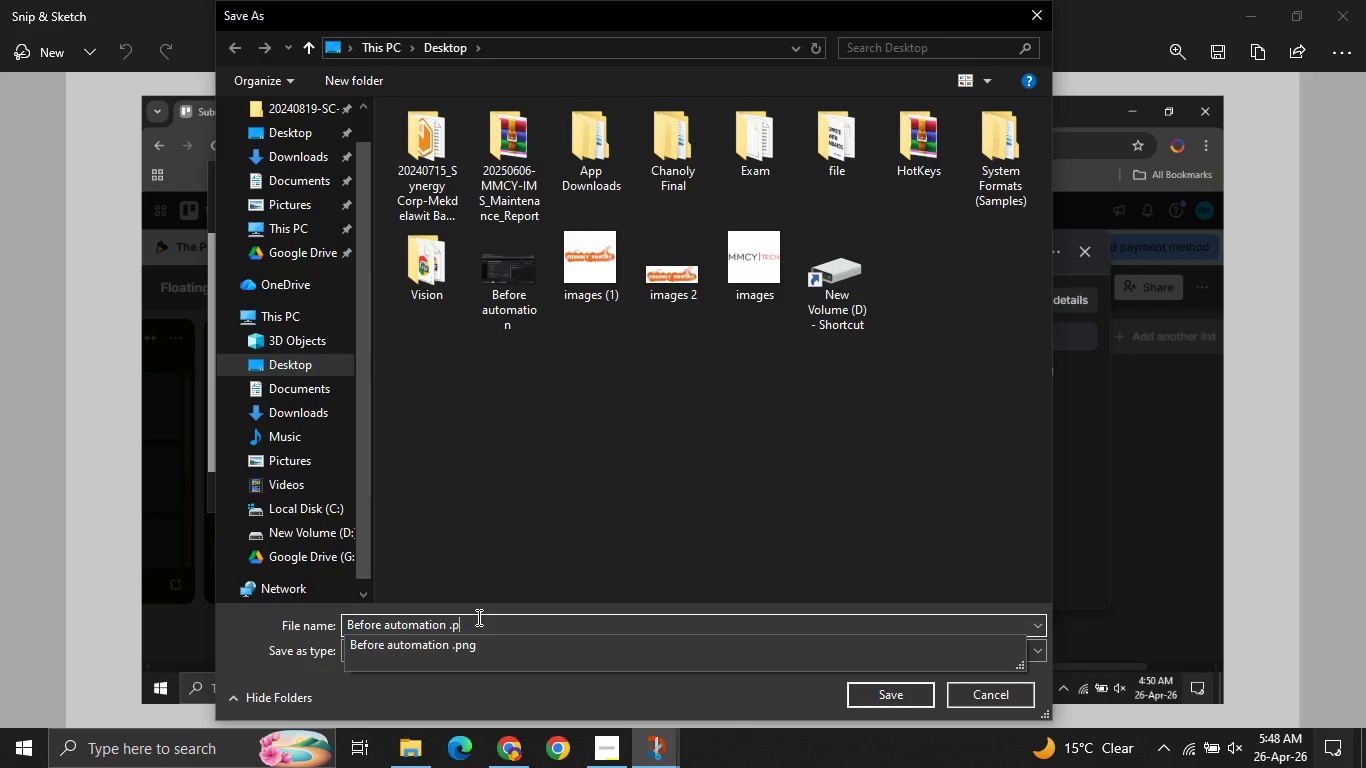 
key(Backspace)
 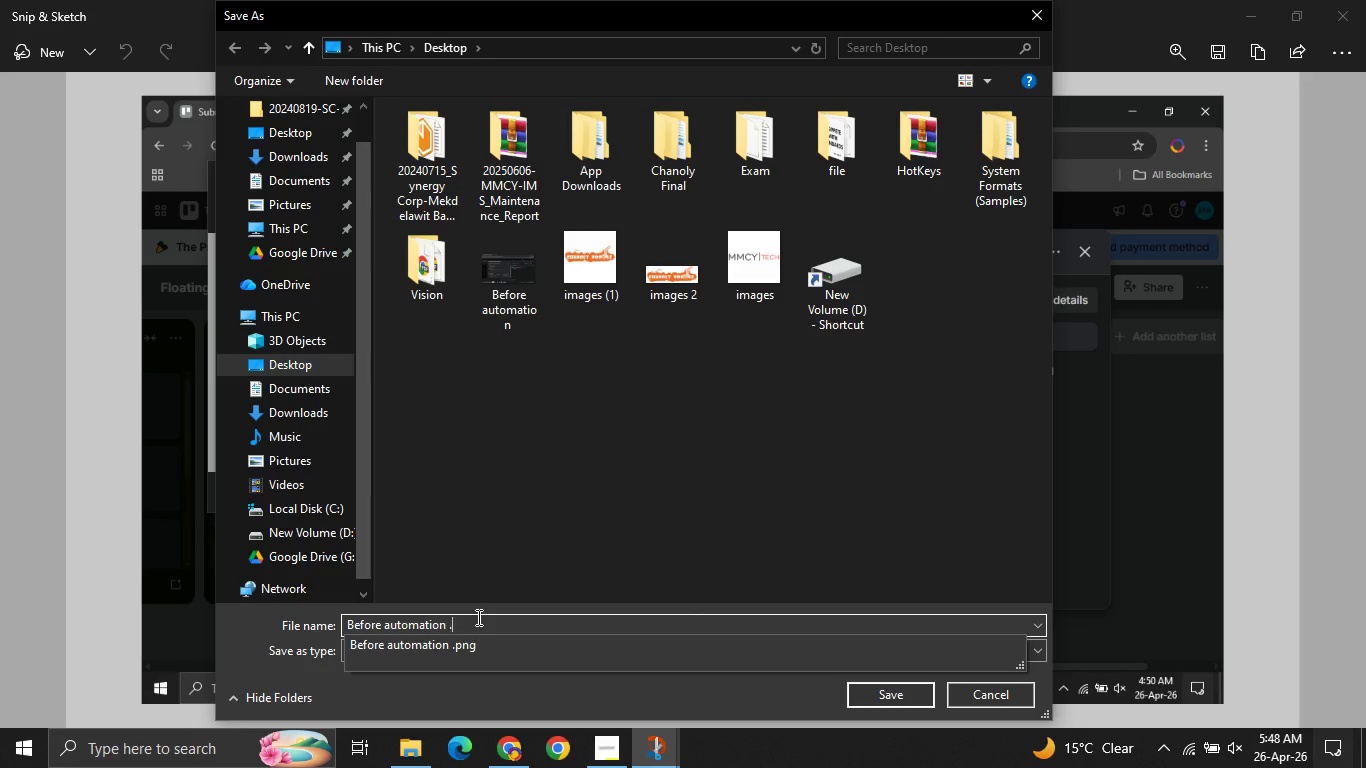 
key(Backspace)
 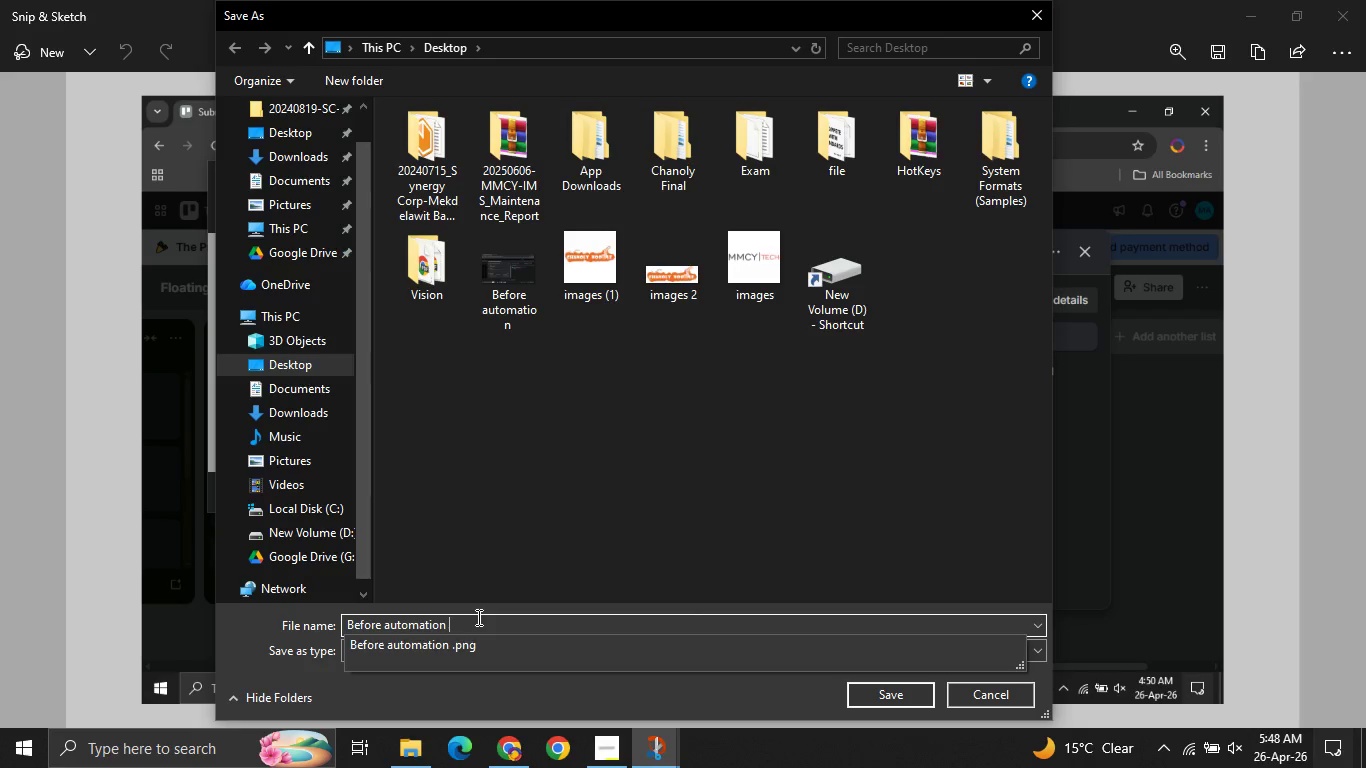 
key(Backspace)
 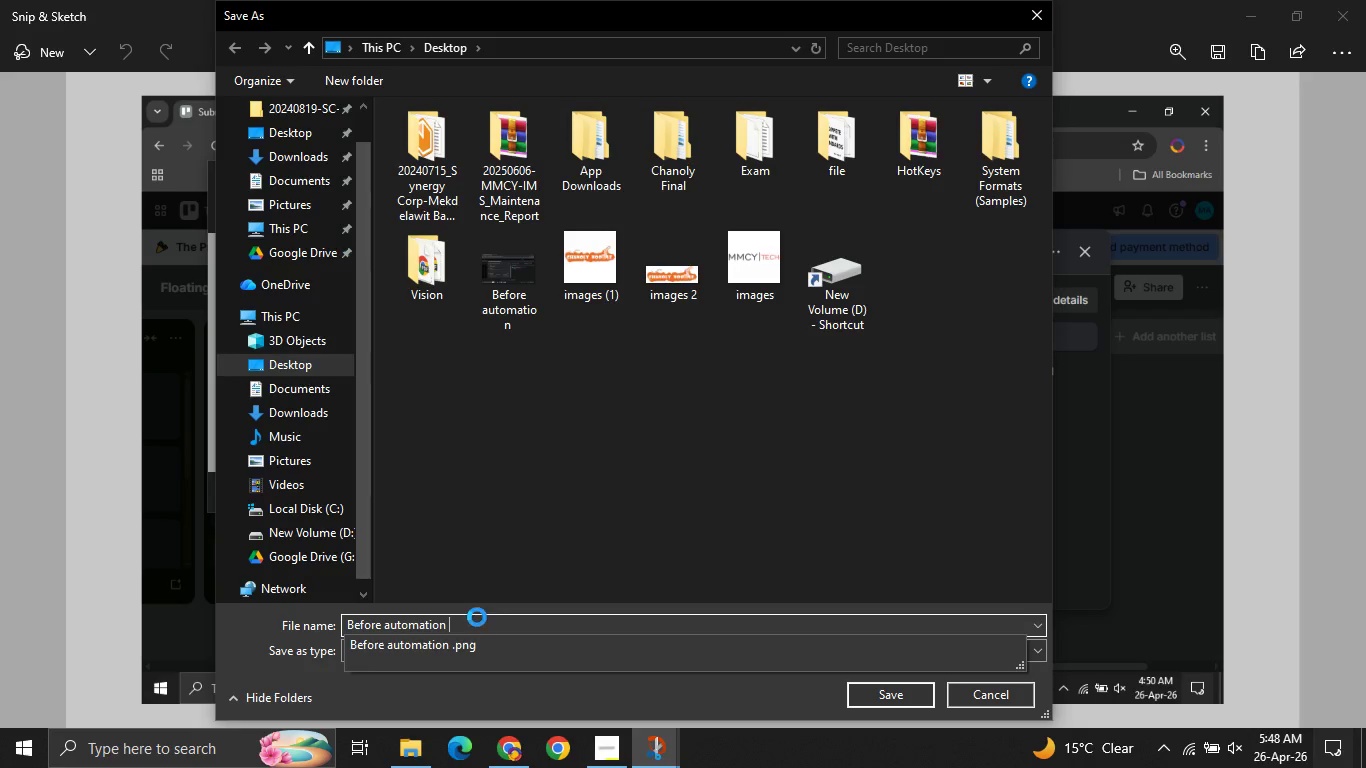 
key(Enter)
 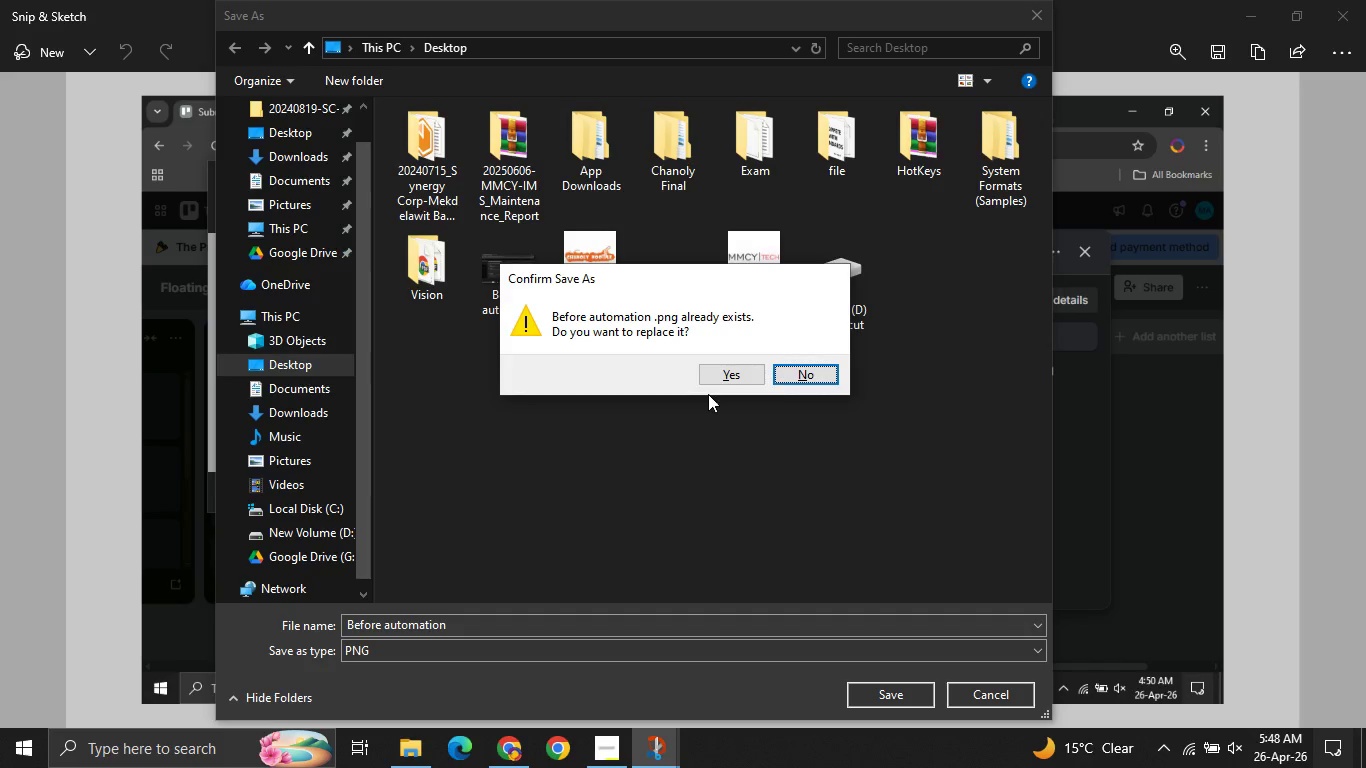 
left_click([798, 371])
 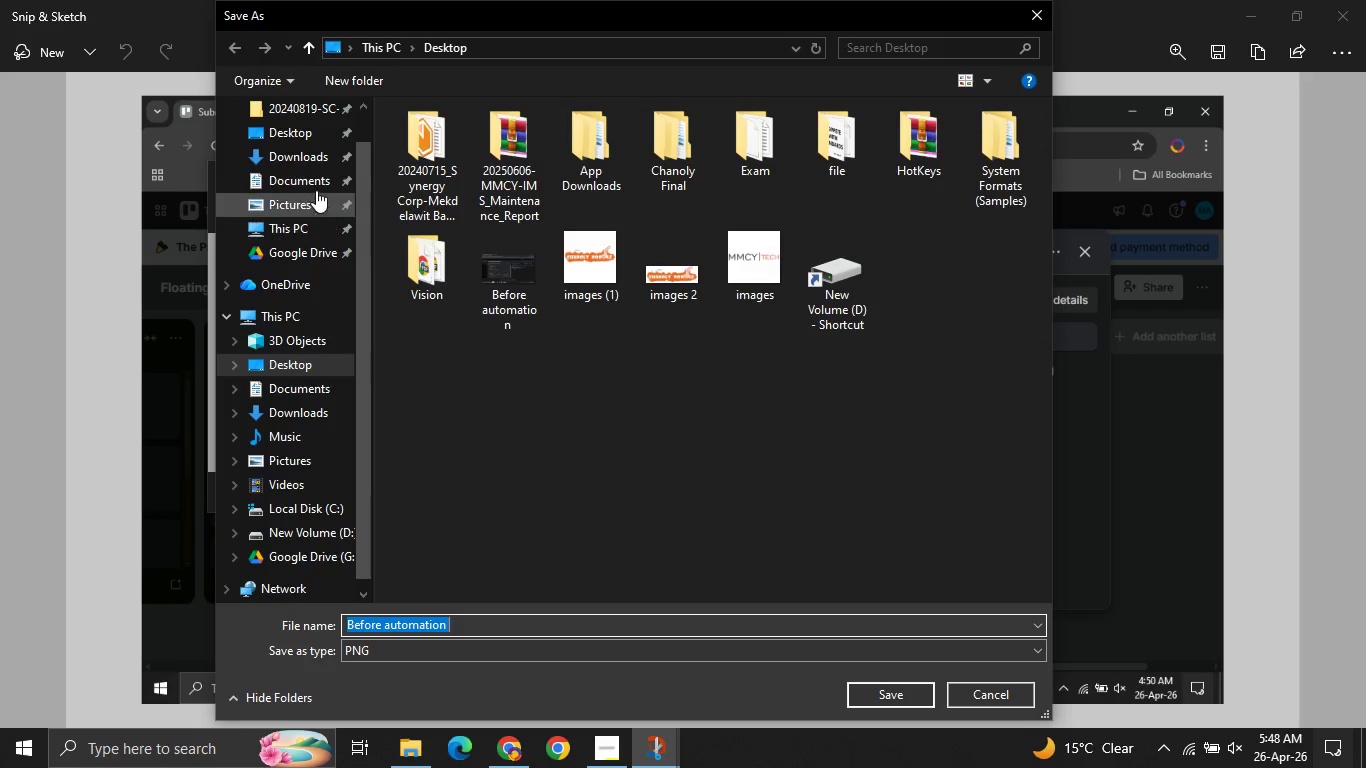 
left_click([308, 178])
 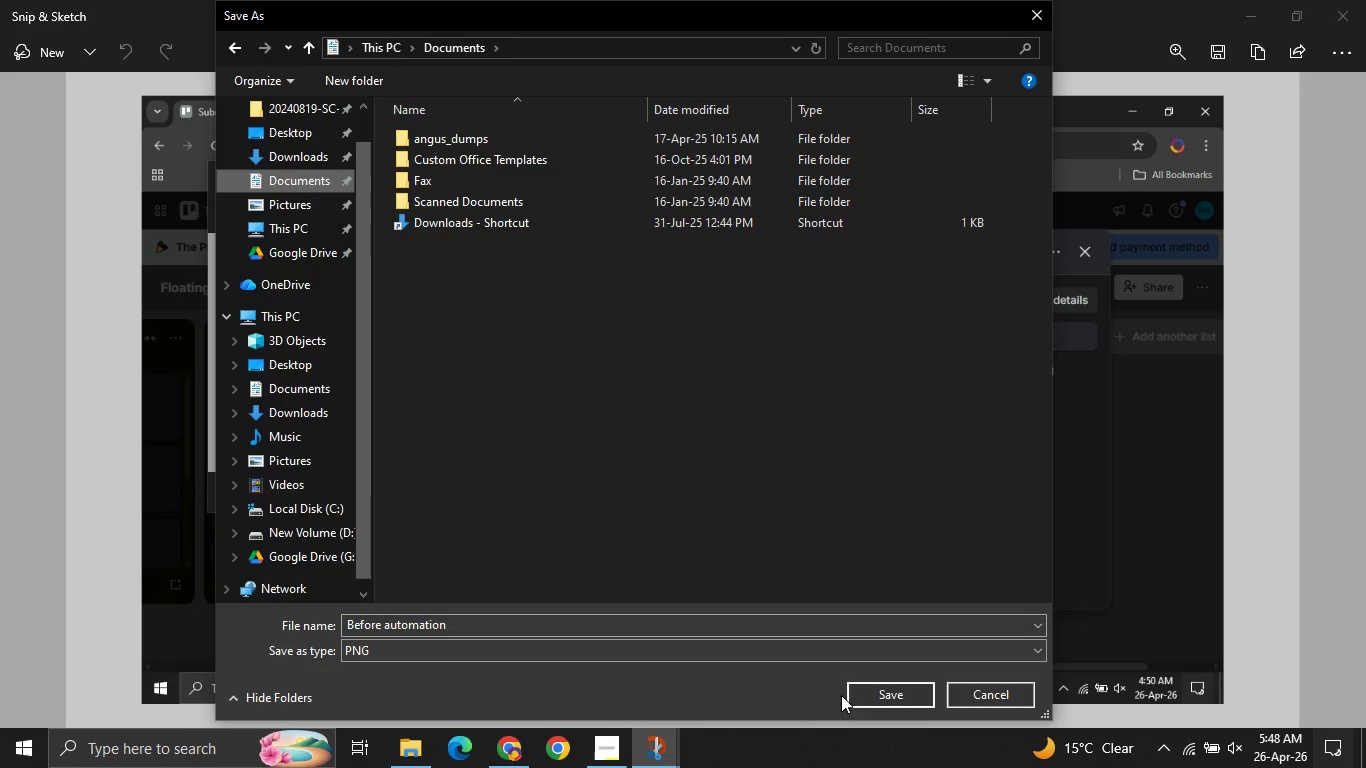 
left_click([902, 693])
 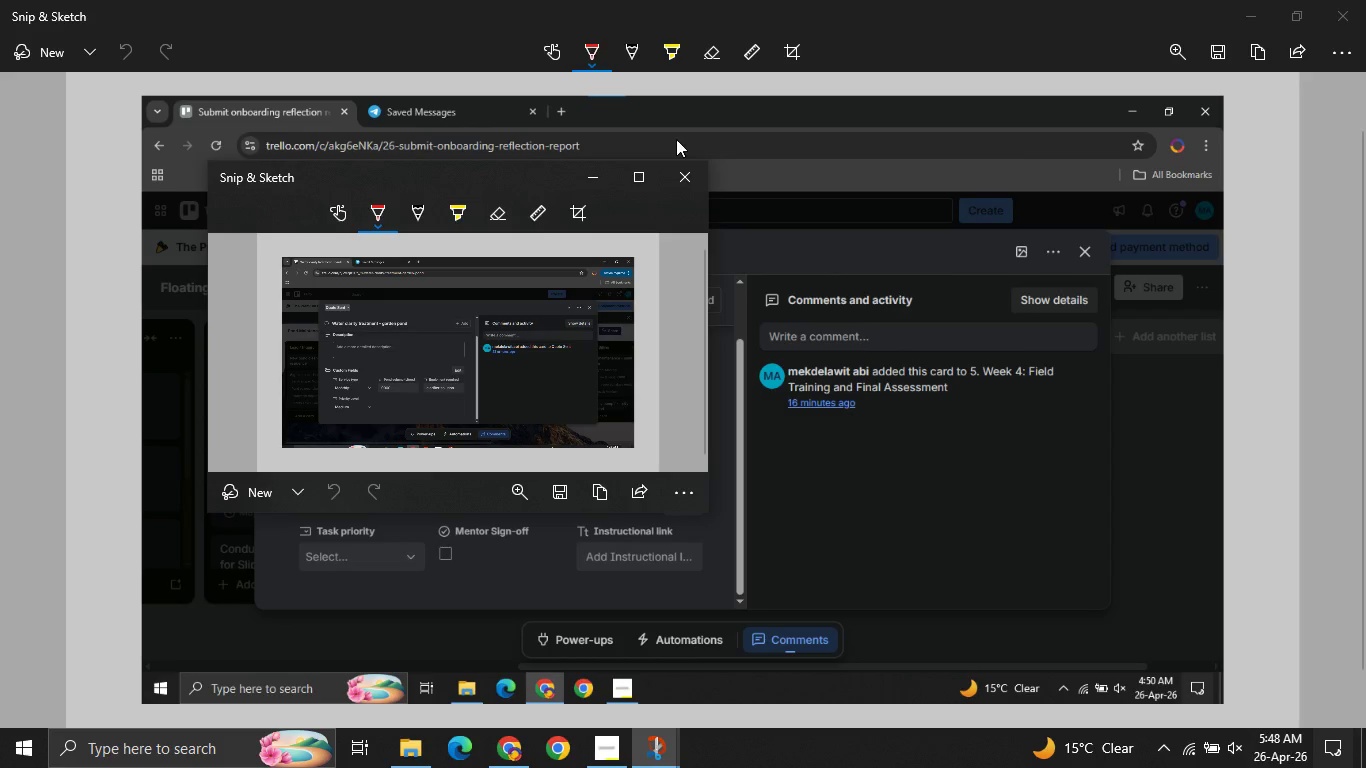 
left_click([683, 174])
 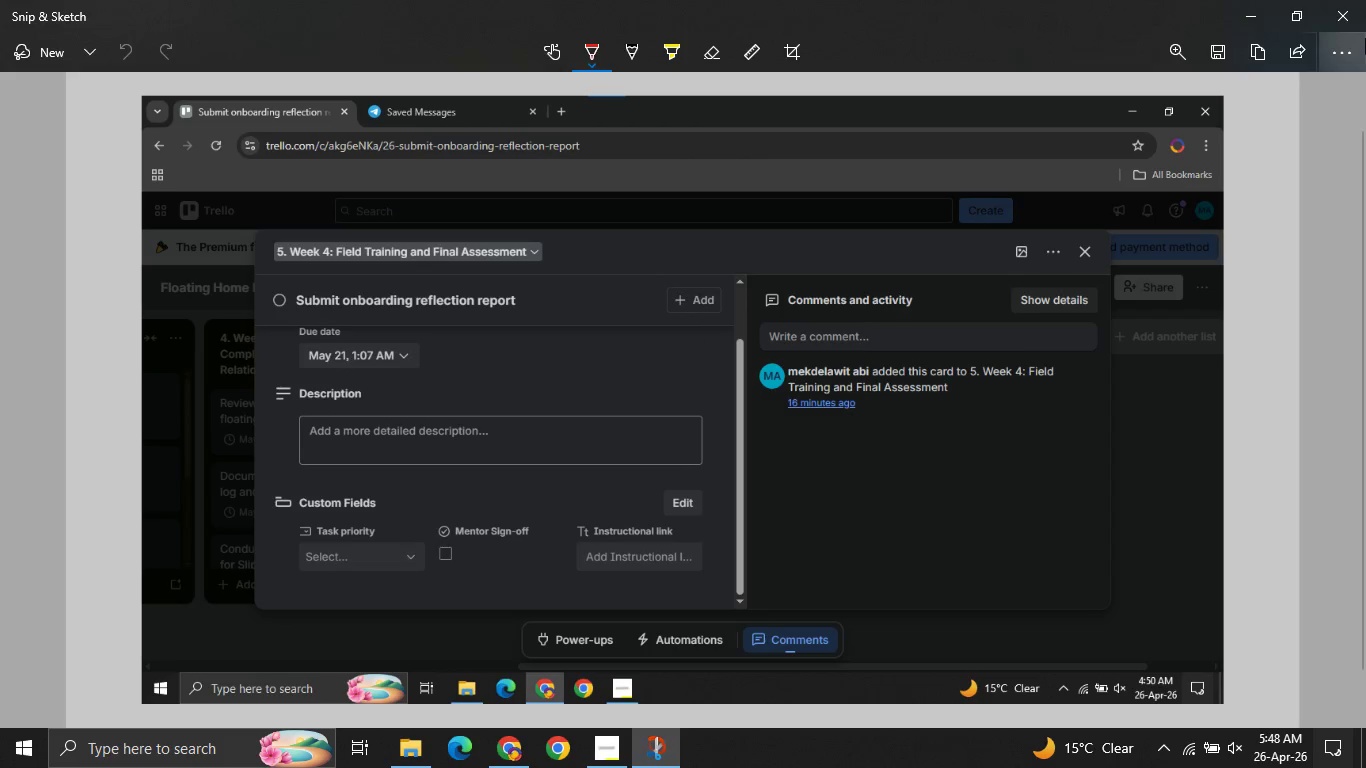 
left_click([1365, 38])
 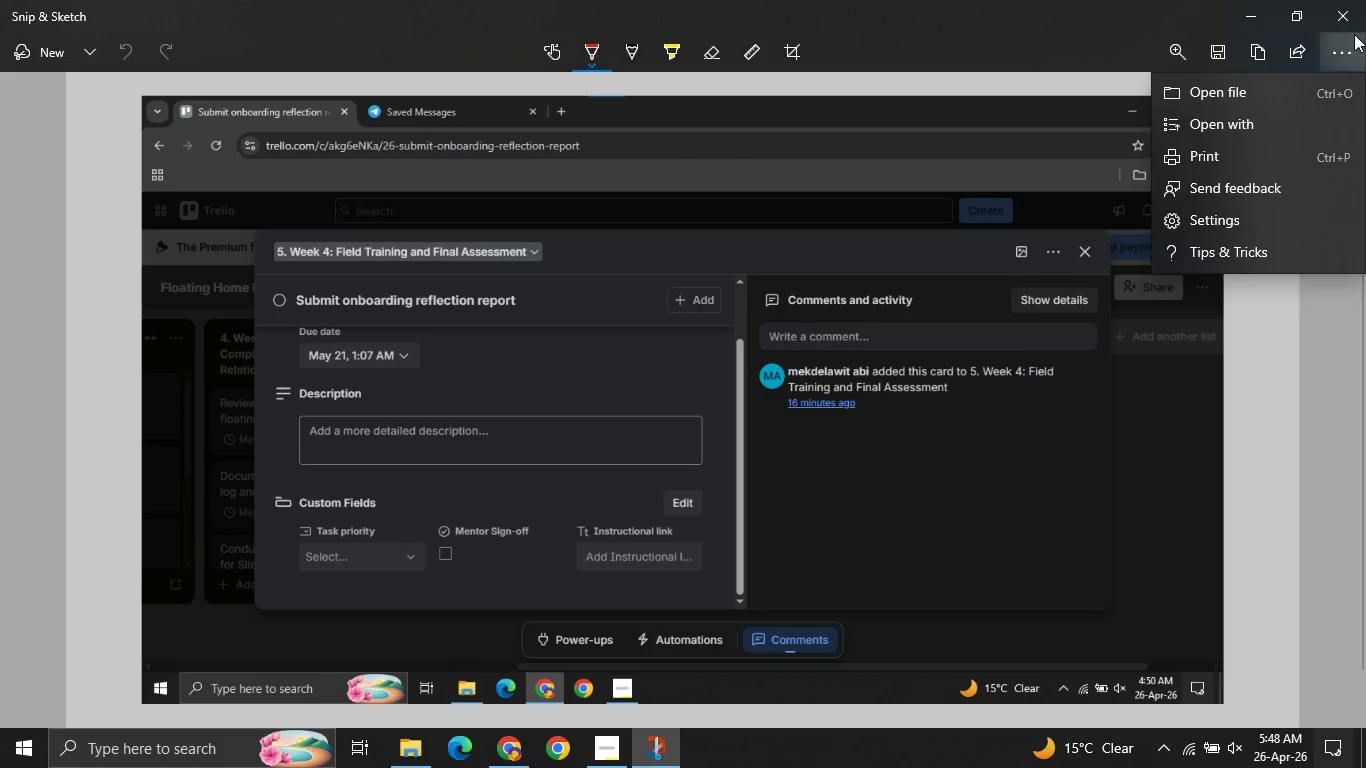 
left_click([1345, 30])
 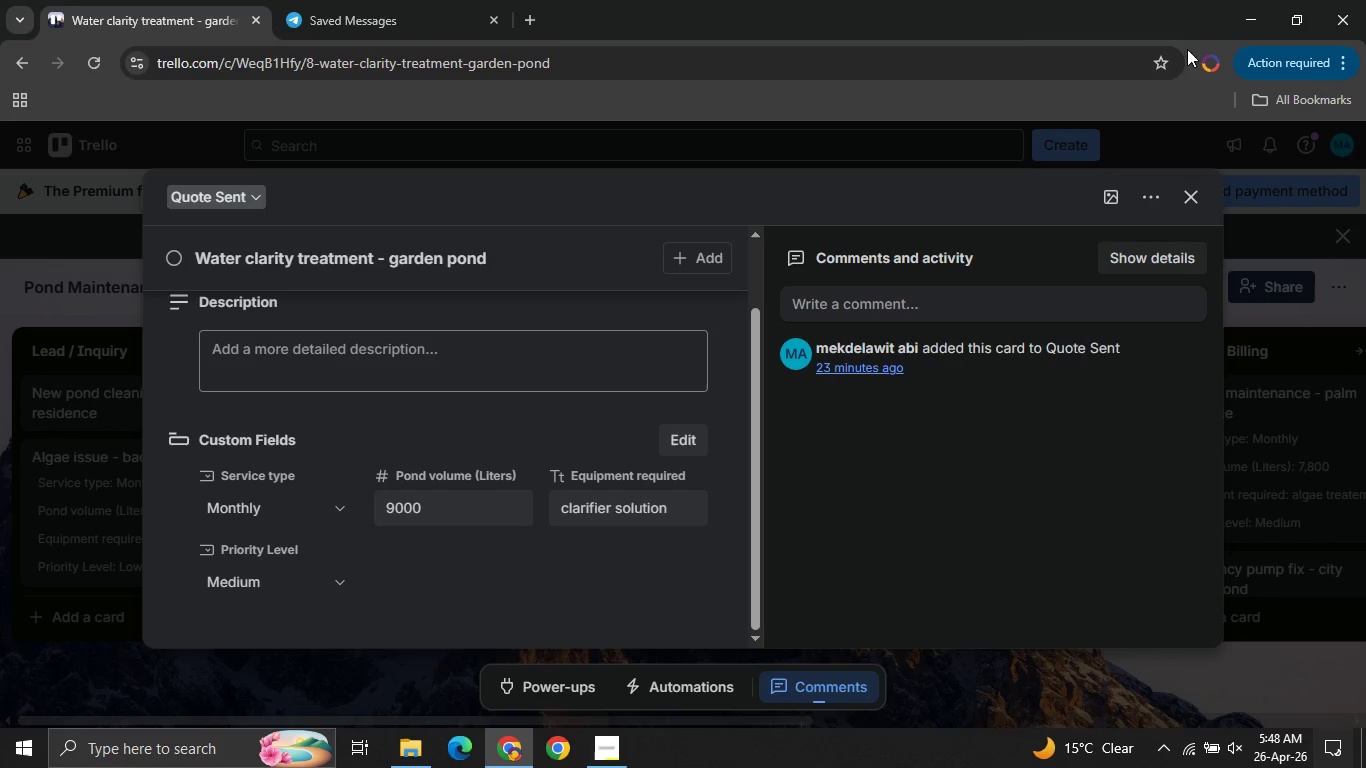 
left_click([1161, 20])
 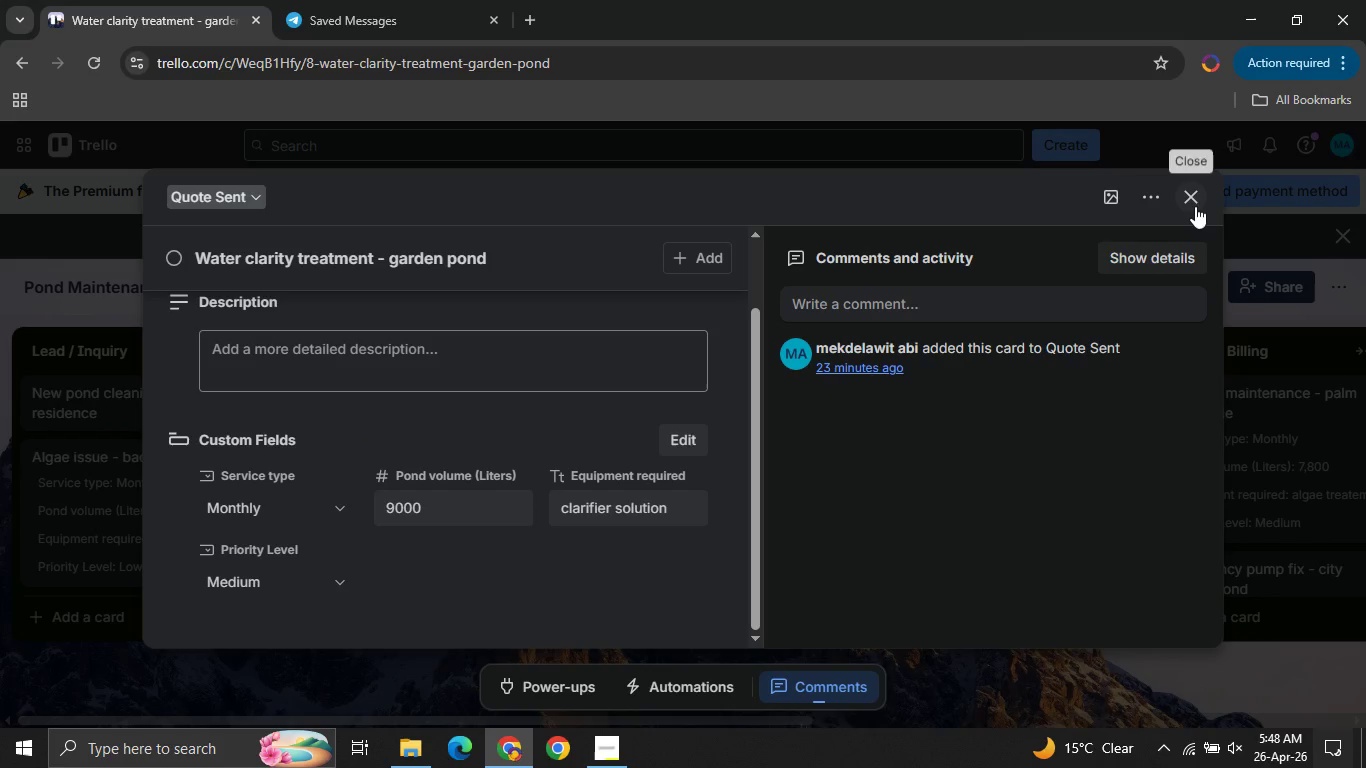 
left_click([1193, 203])
 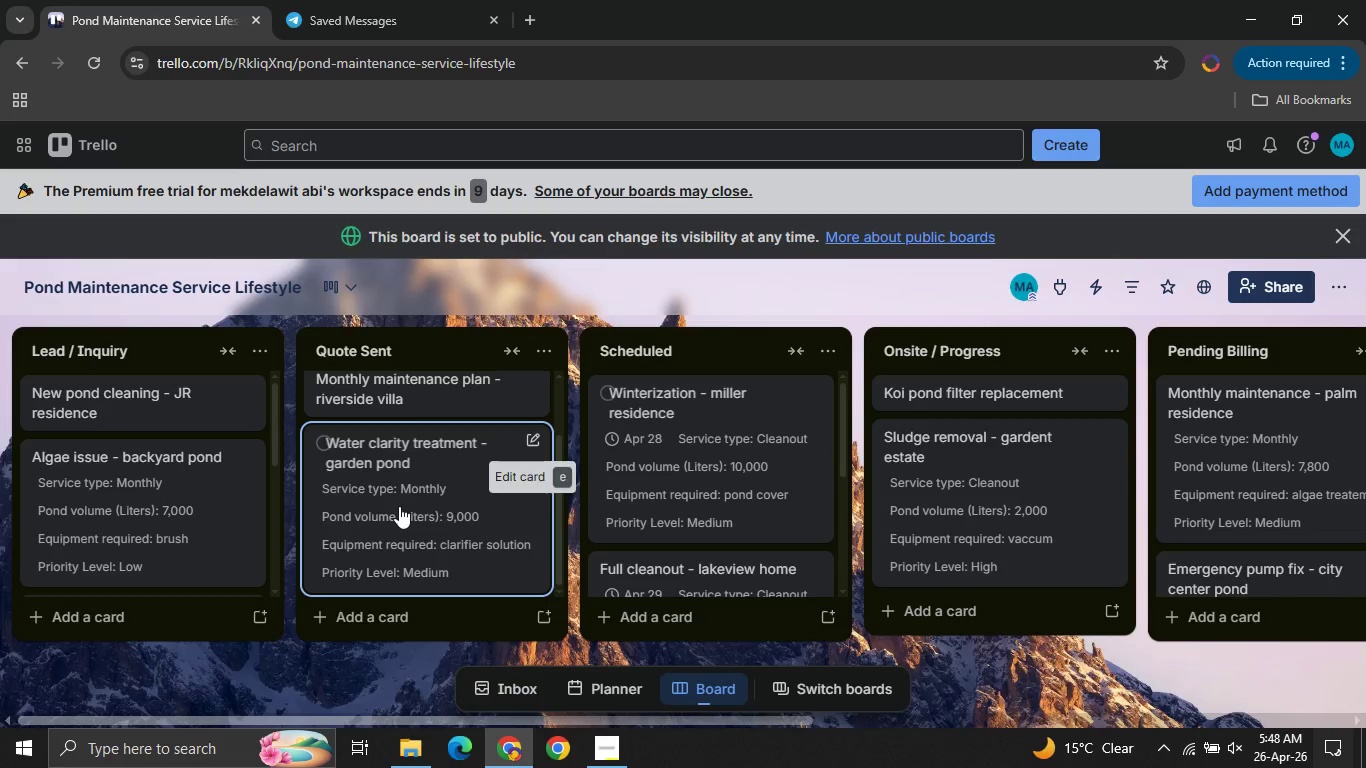 
wait(5.09)
 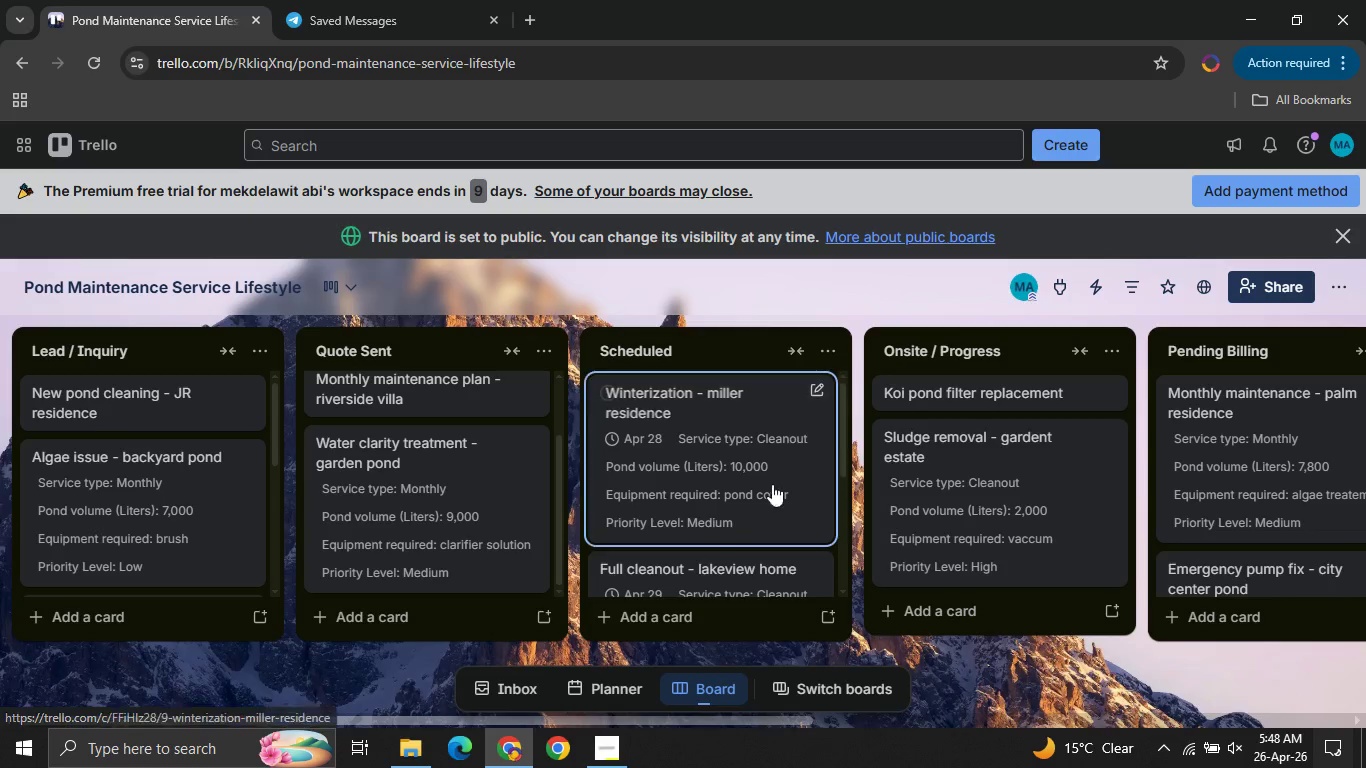 
mouse_move([443, 744])
 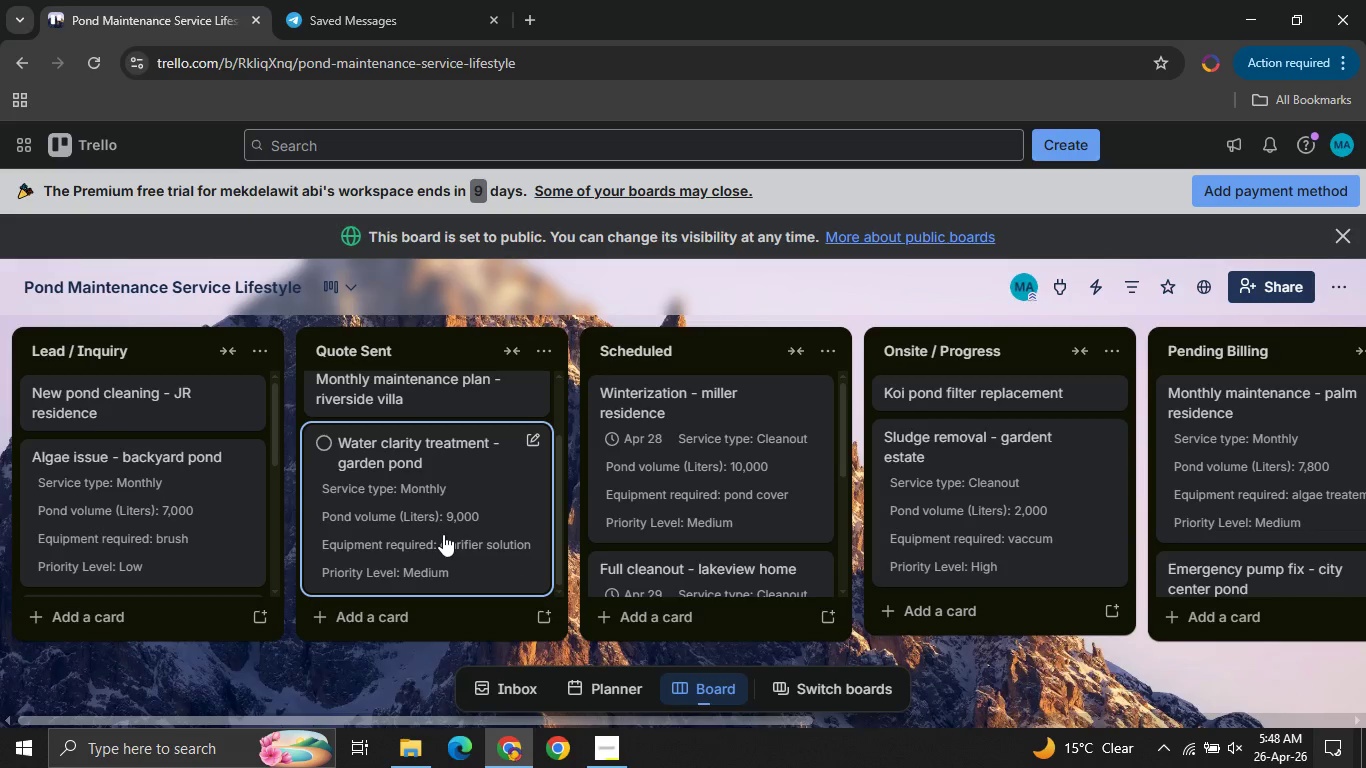 
left_click_drag(start_coordinate=[429, 533], to_coordinate=[719, 496])
 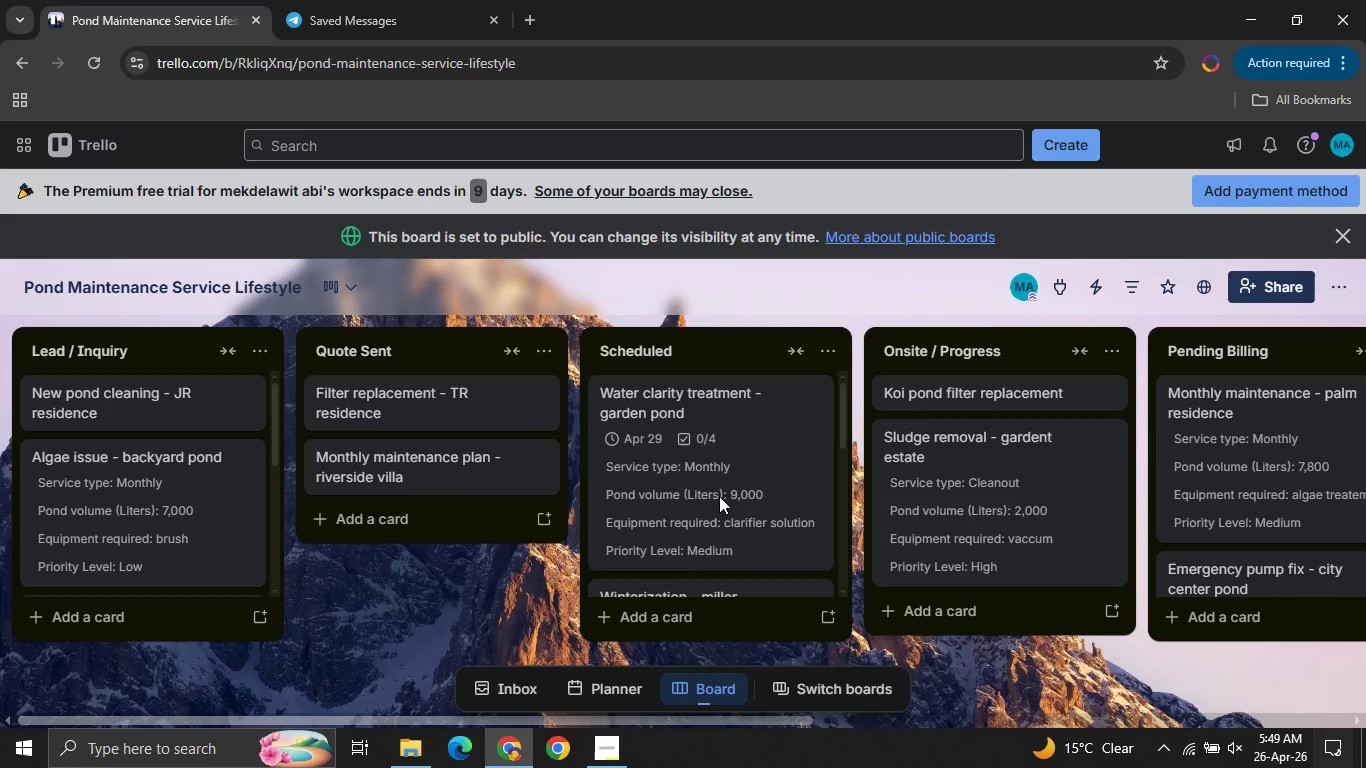 
wait(7.92)
 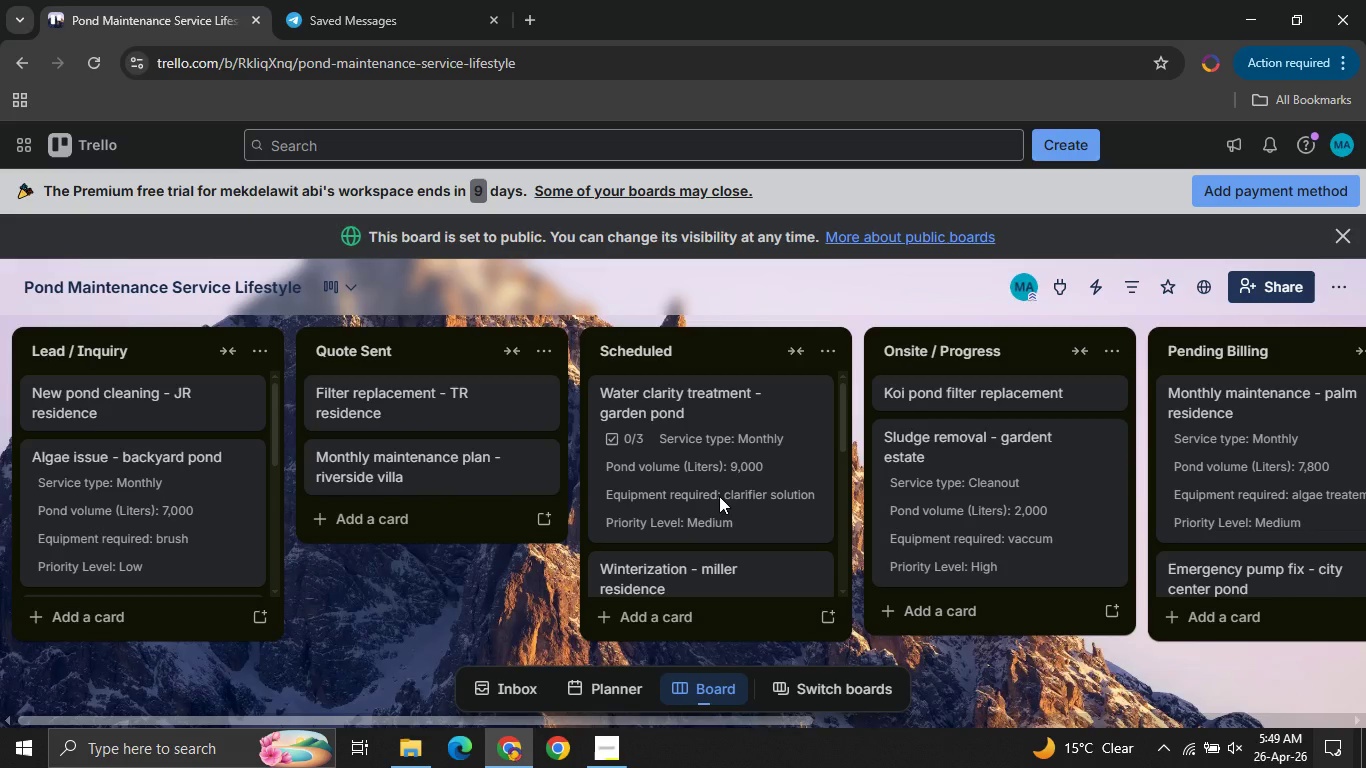 
left_click([719, 496])
 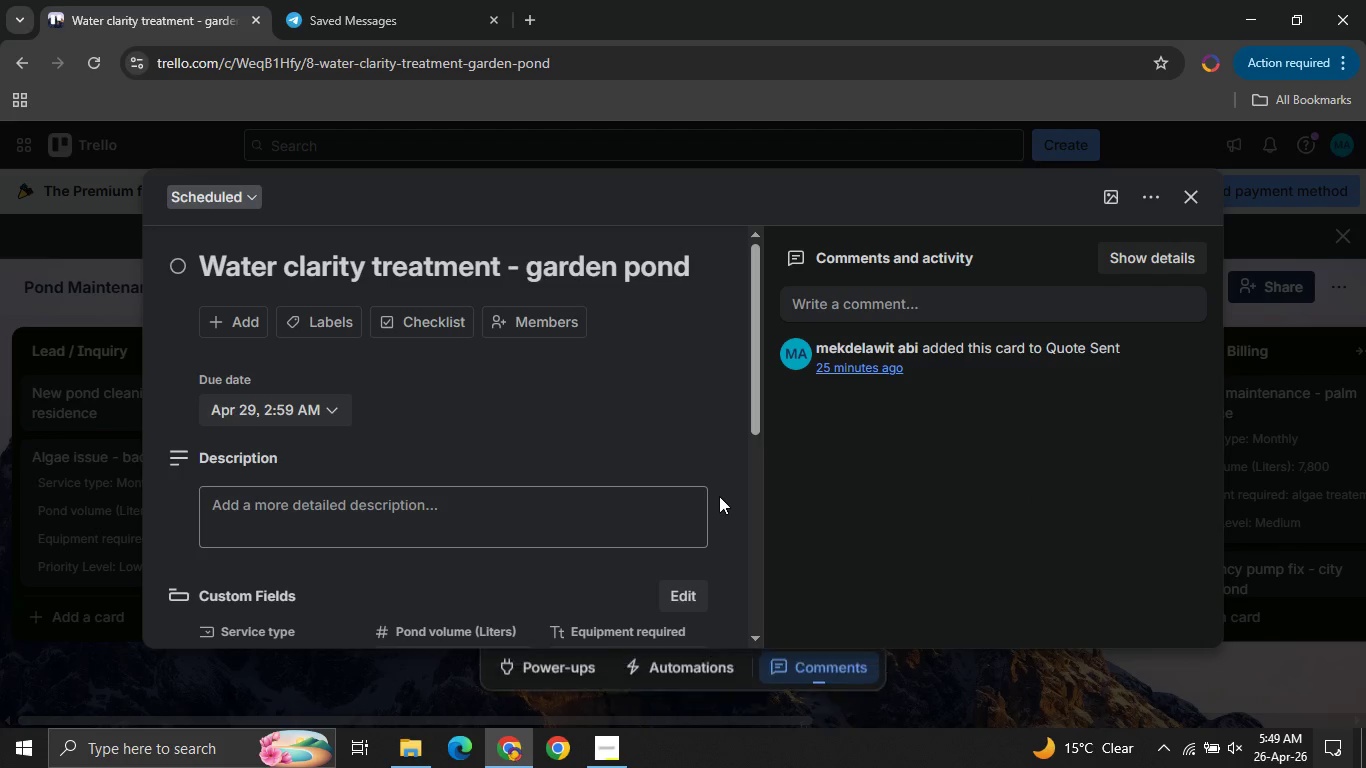 
mouse_move([526, 465])
 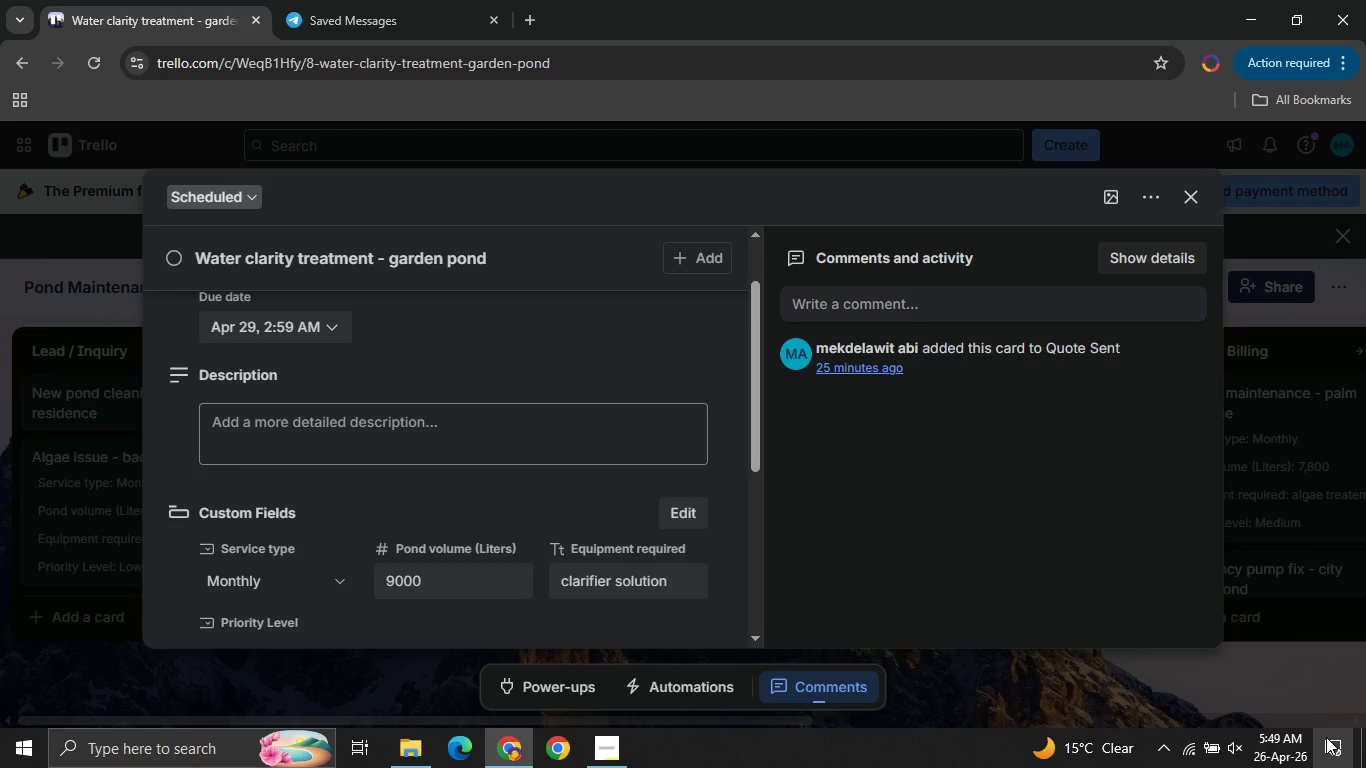 
left_click([1326, 737])
 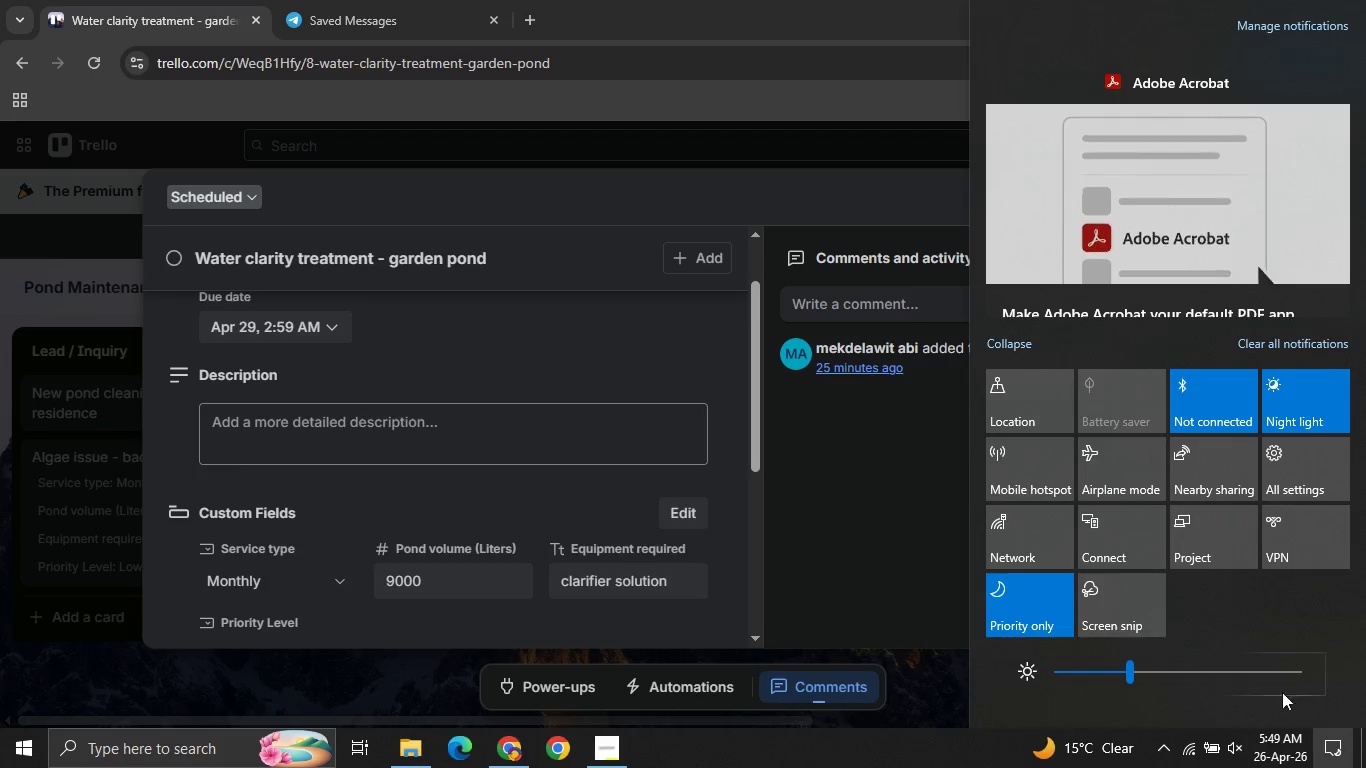 
left_click([1125, 602])
 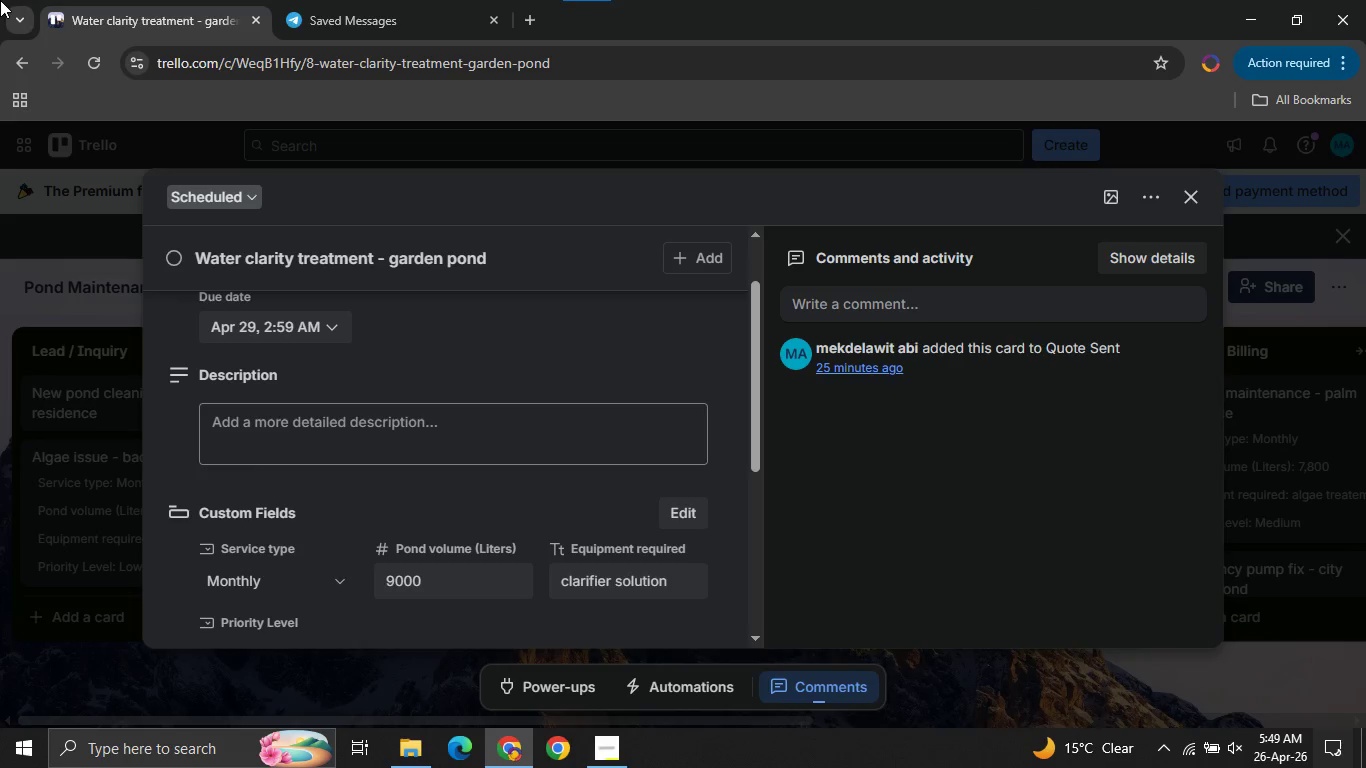 
left_click_drag(start_coordinate=[0, 0], to_coordinate=[1365, 714])
 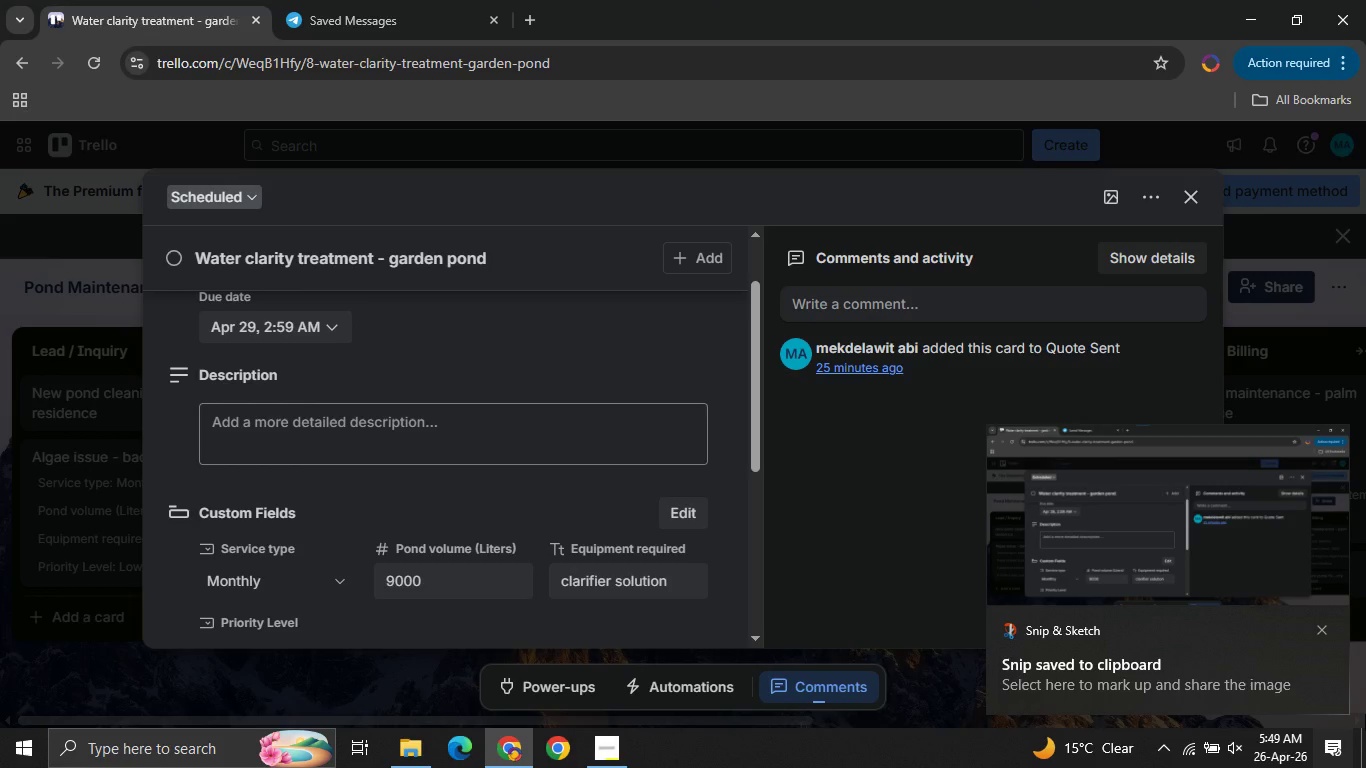 
wait(6.23)
 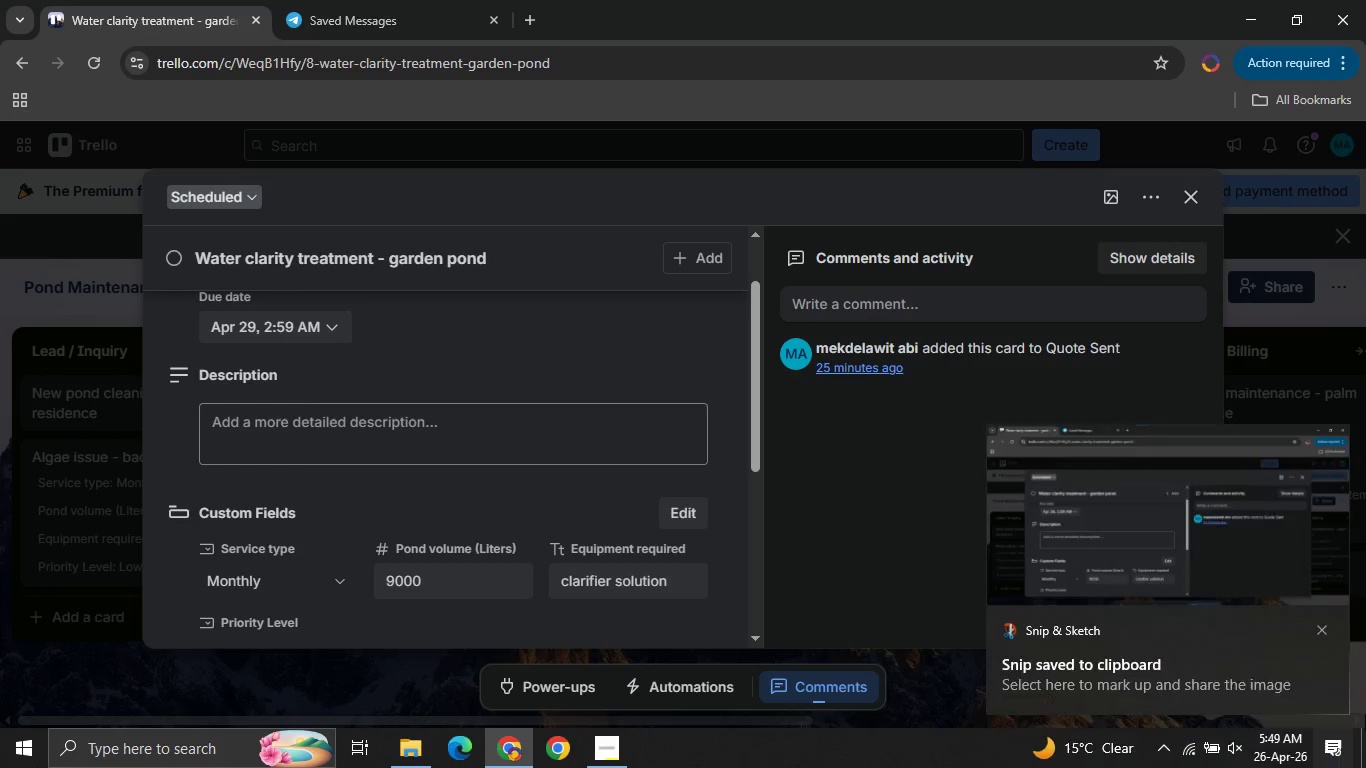 
left_click([1098, 547])
 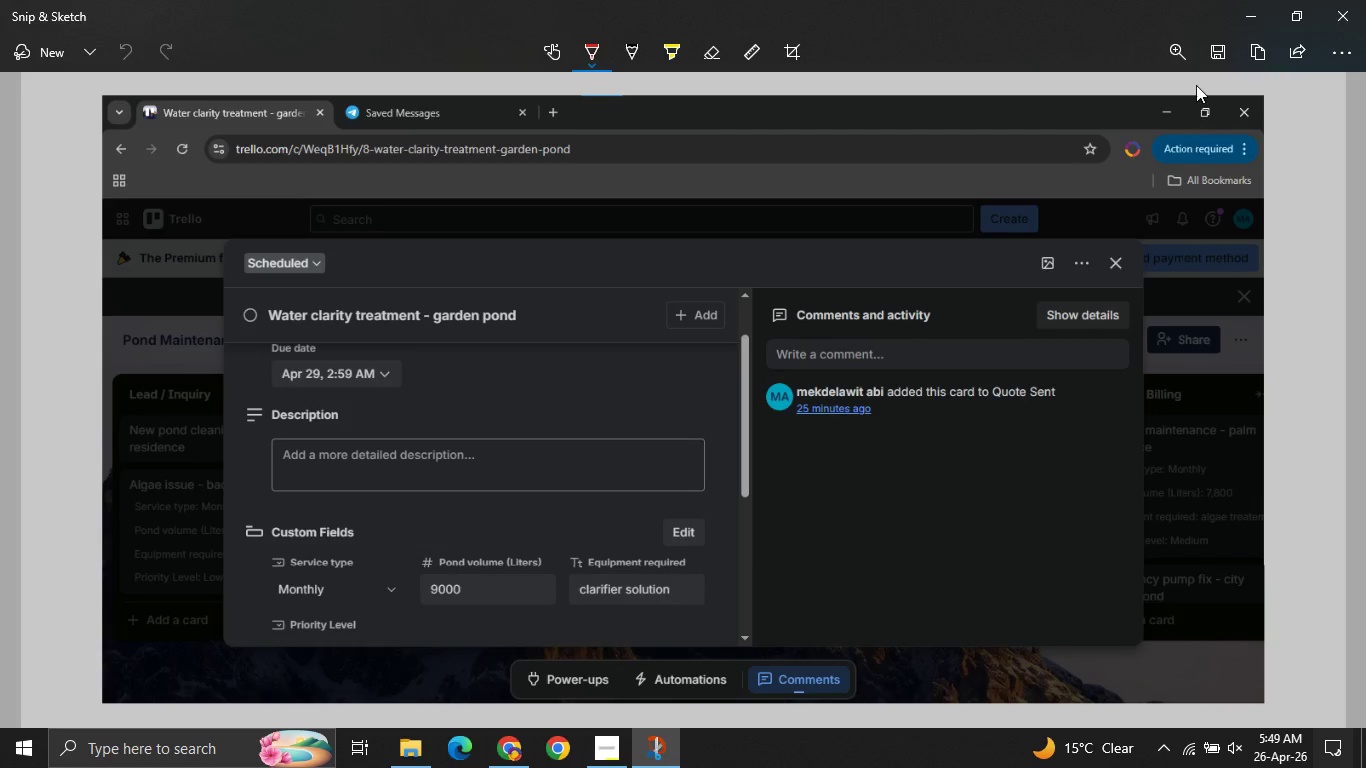 
left_click([1211, 54])
 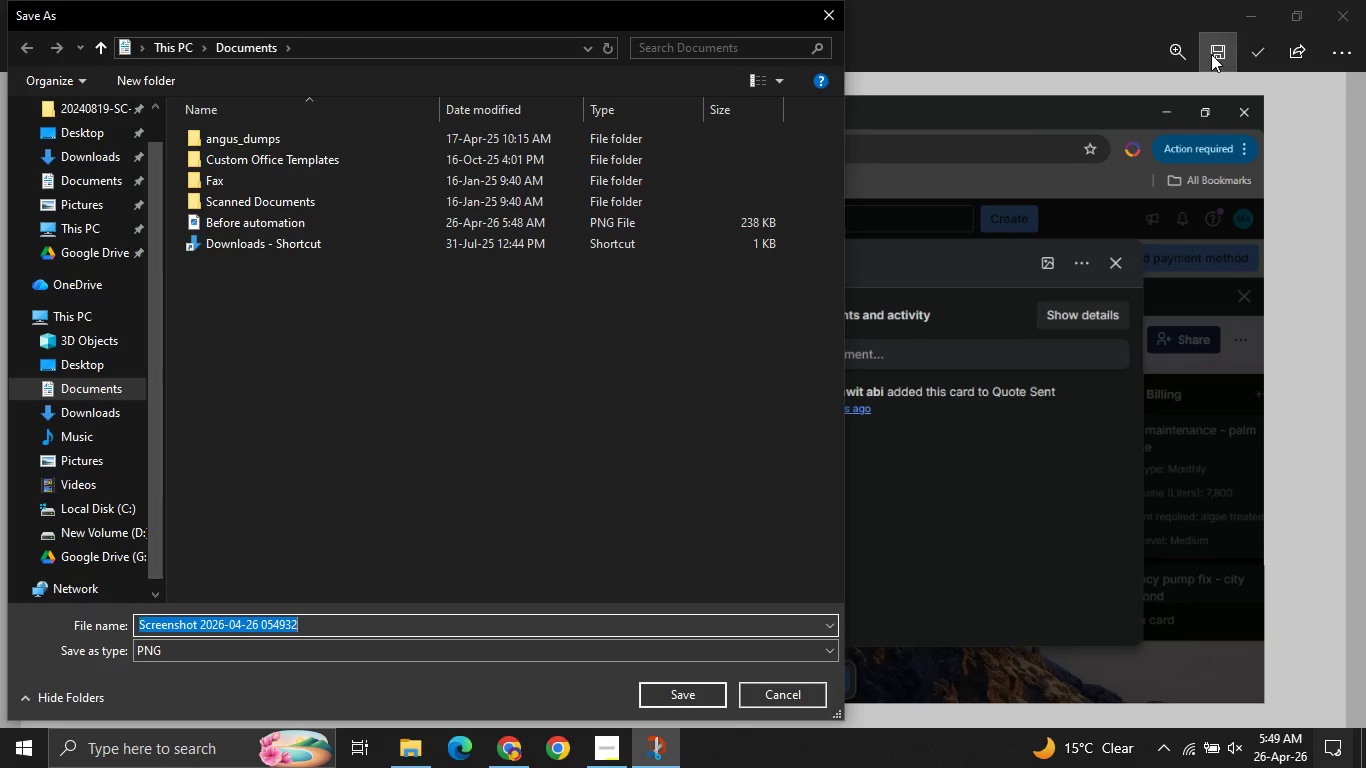 
type(After )
 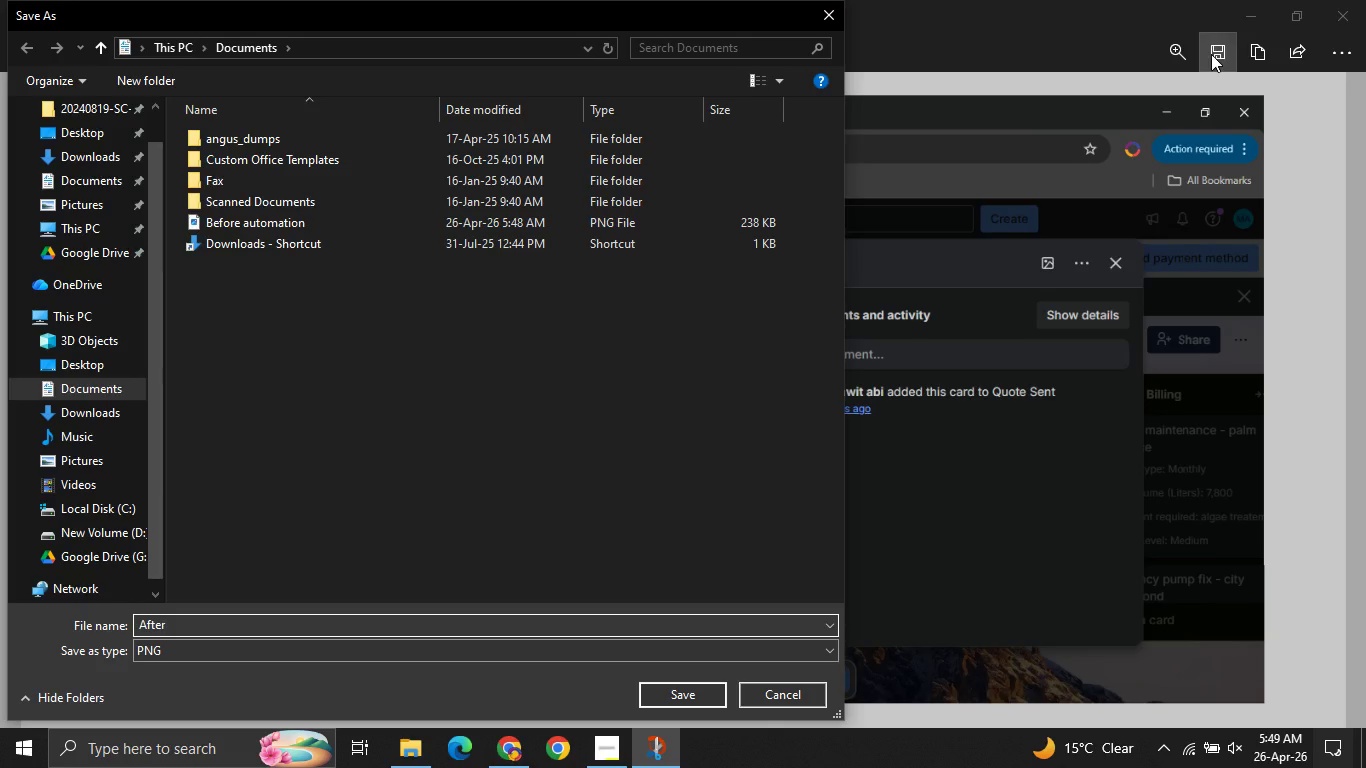 
key(Control+A)
 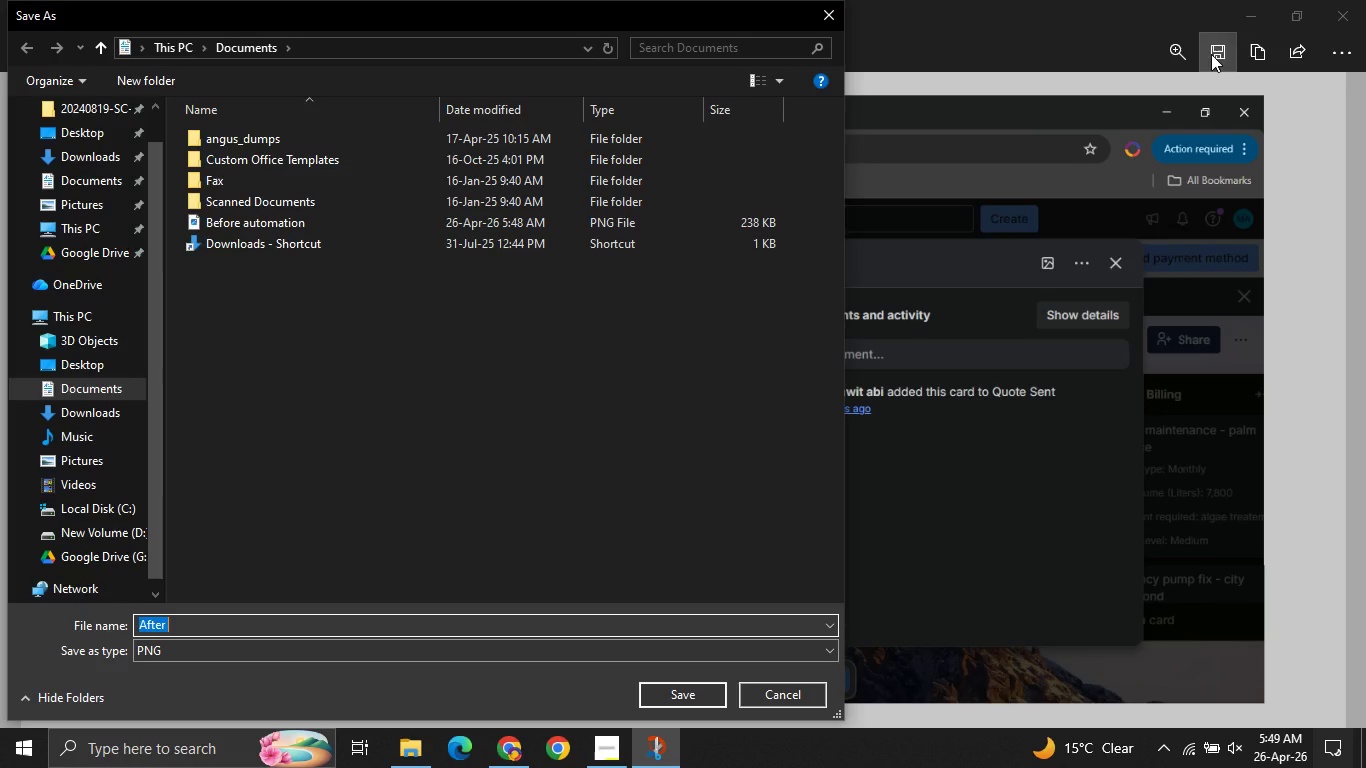 
key(CapsLock)
 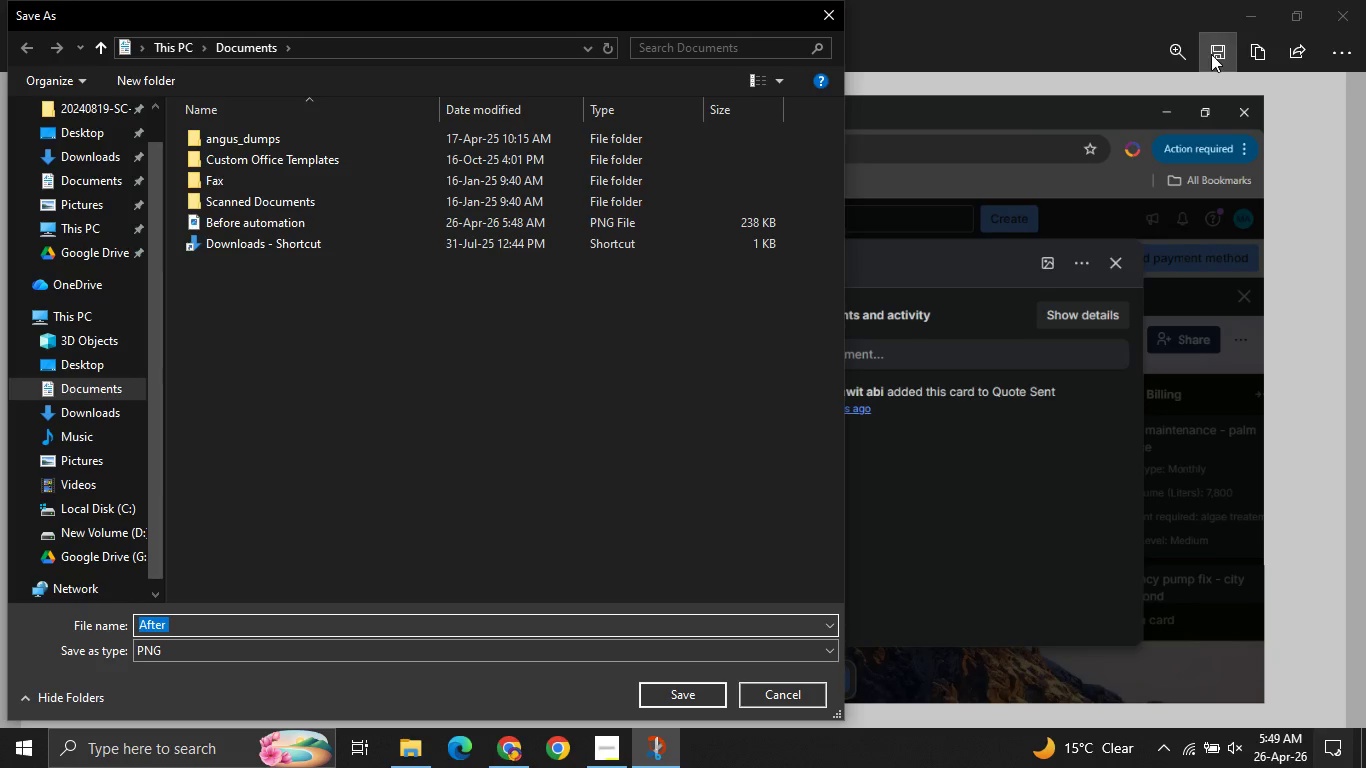 
key(A)
 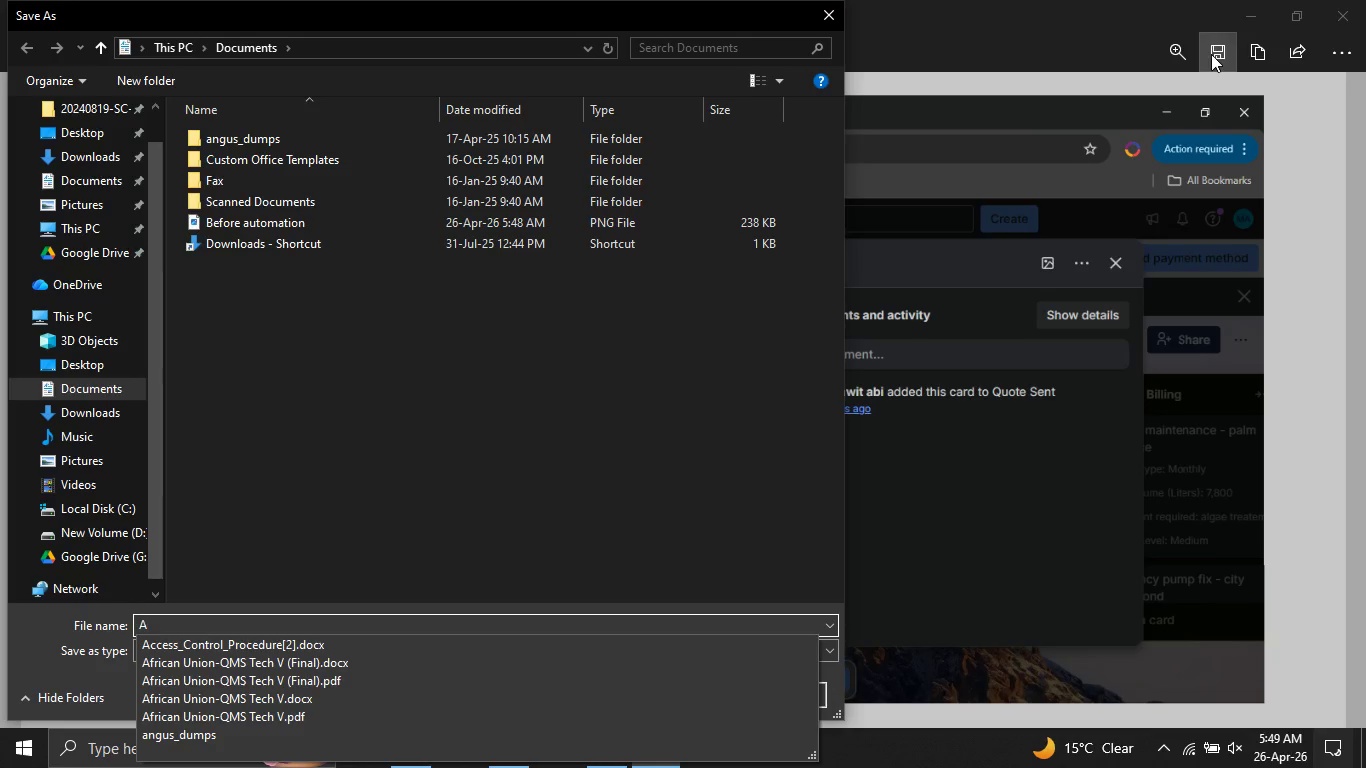 
key(CapsLock)
 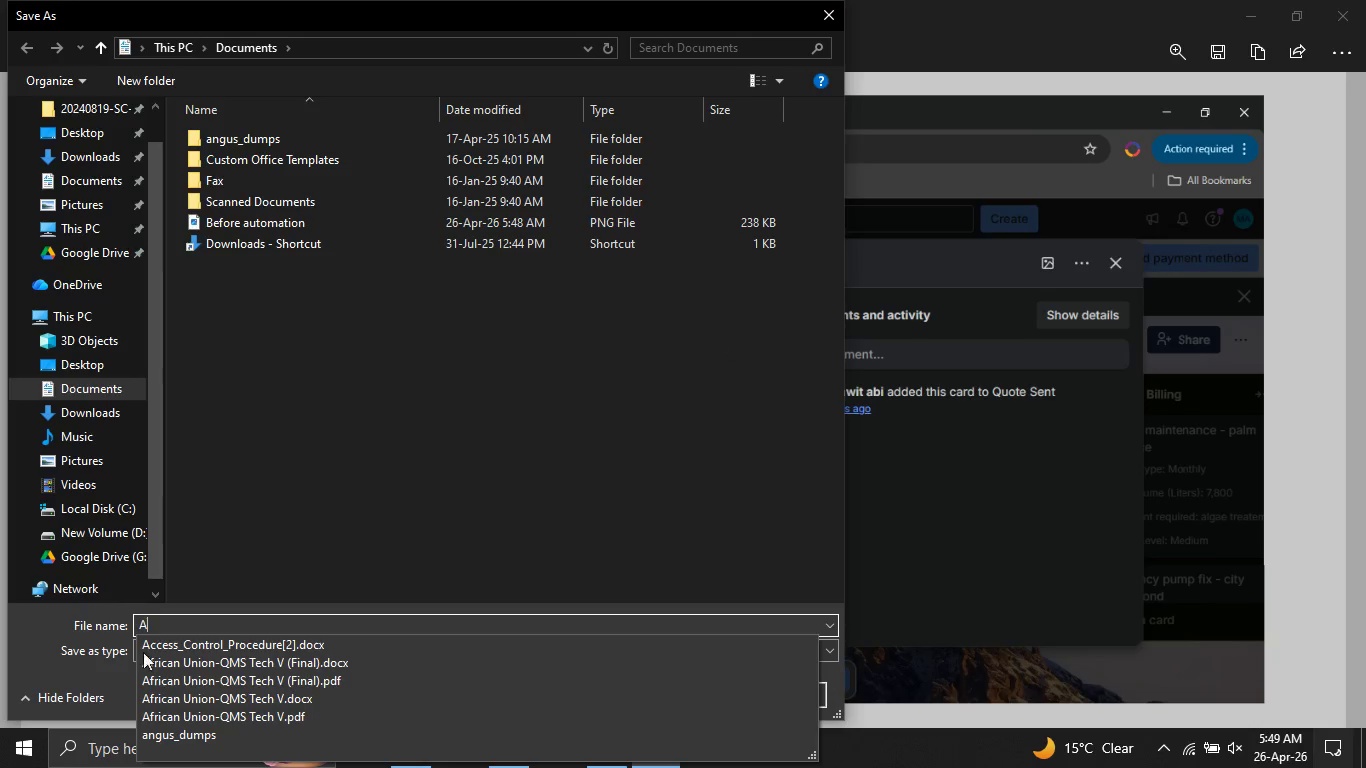 
wait(6.44)
 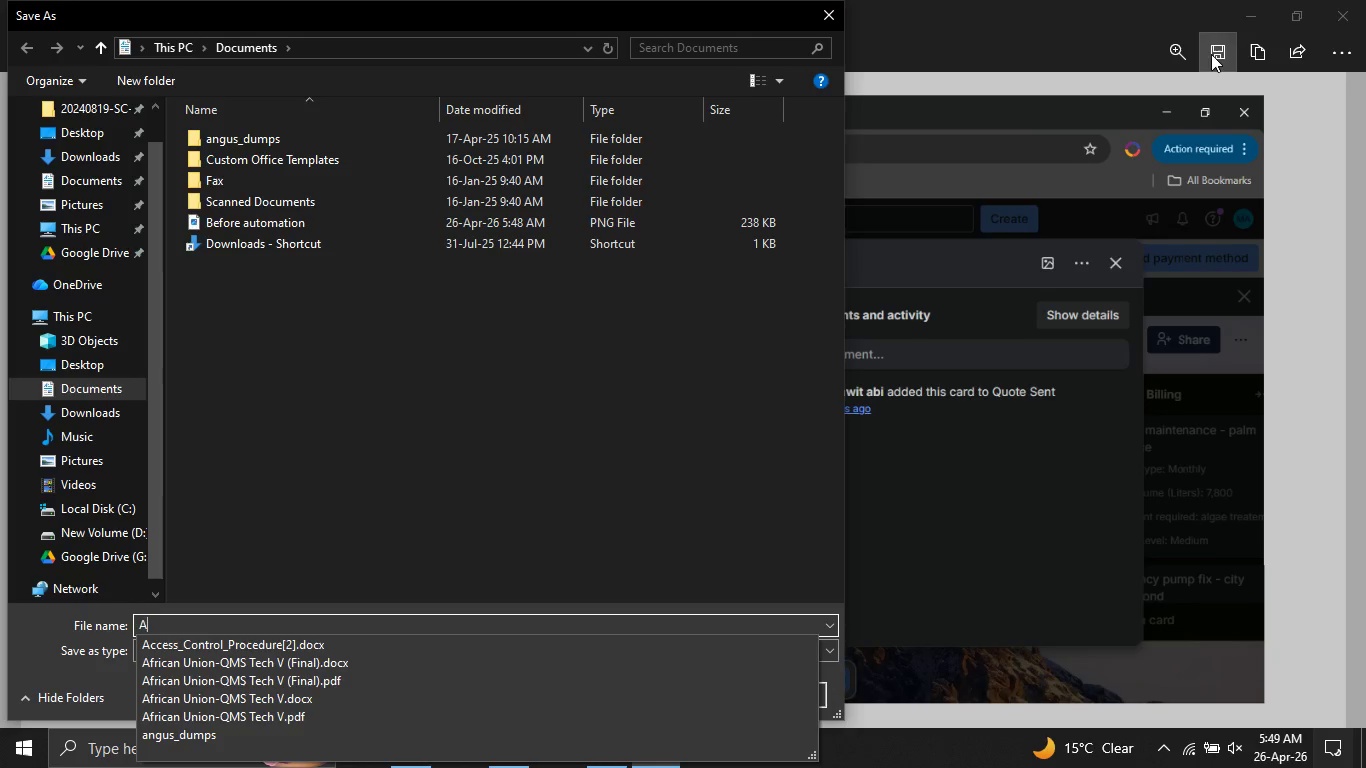 
type(fter aytatiihn)
key(Backspace)
key(Backspace)
key(Backspace)
key(Backspace)
key(Backspace)
key(Backspace)
key(Backspace)
key(Backspace)
type(utomation )
 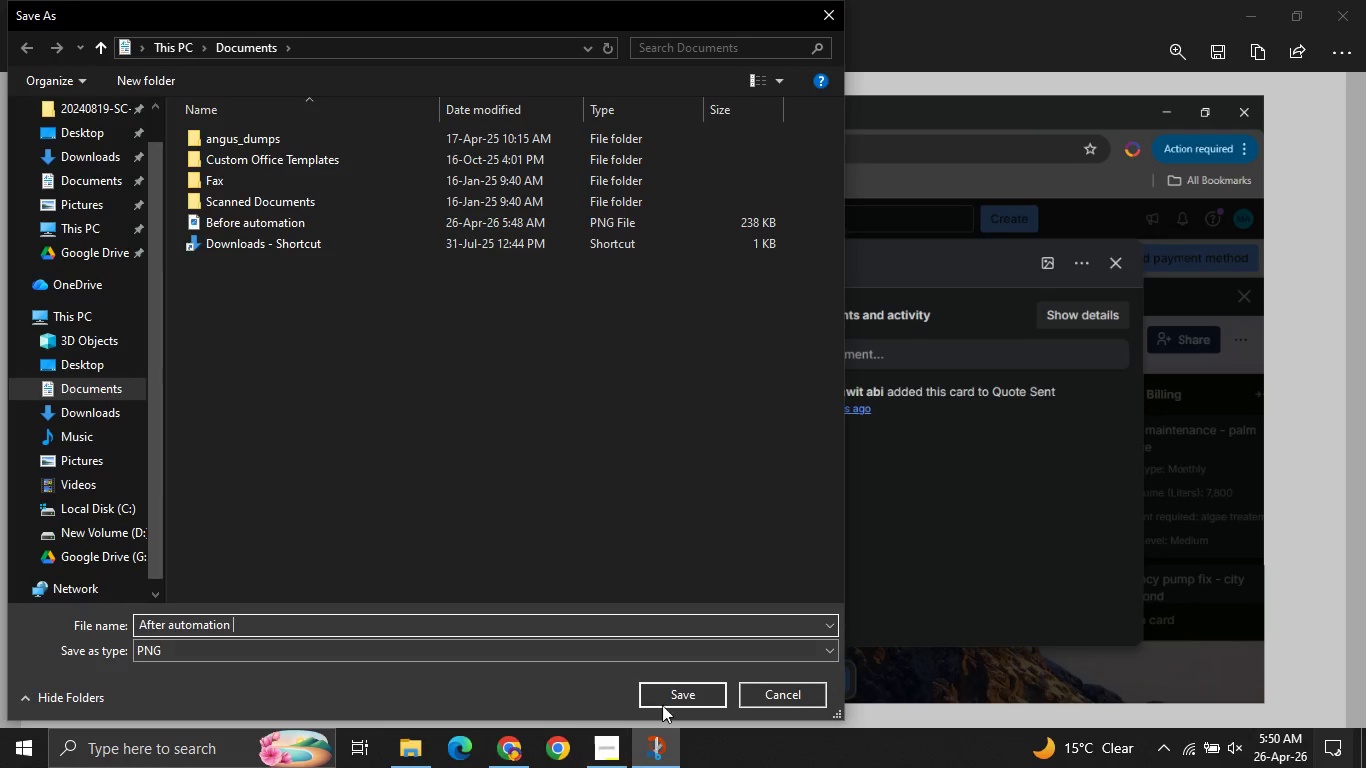 
left_click([667, 697])
 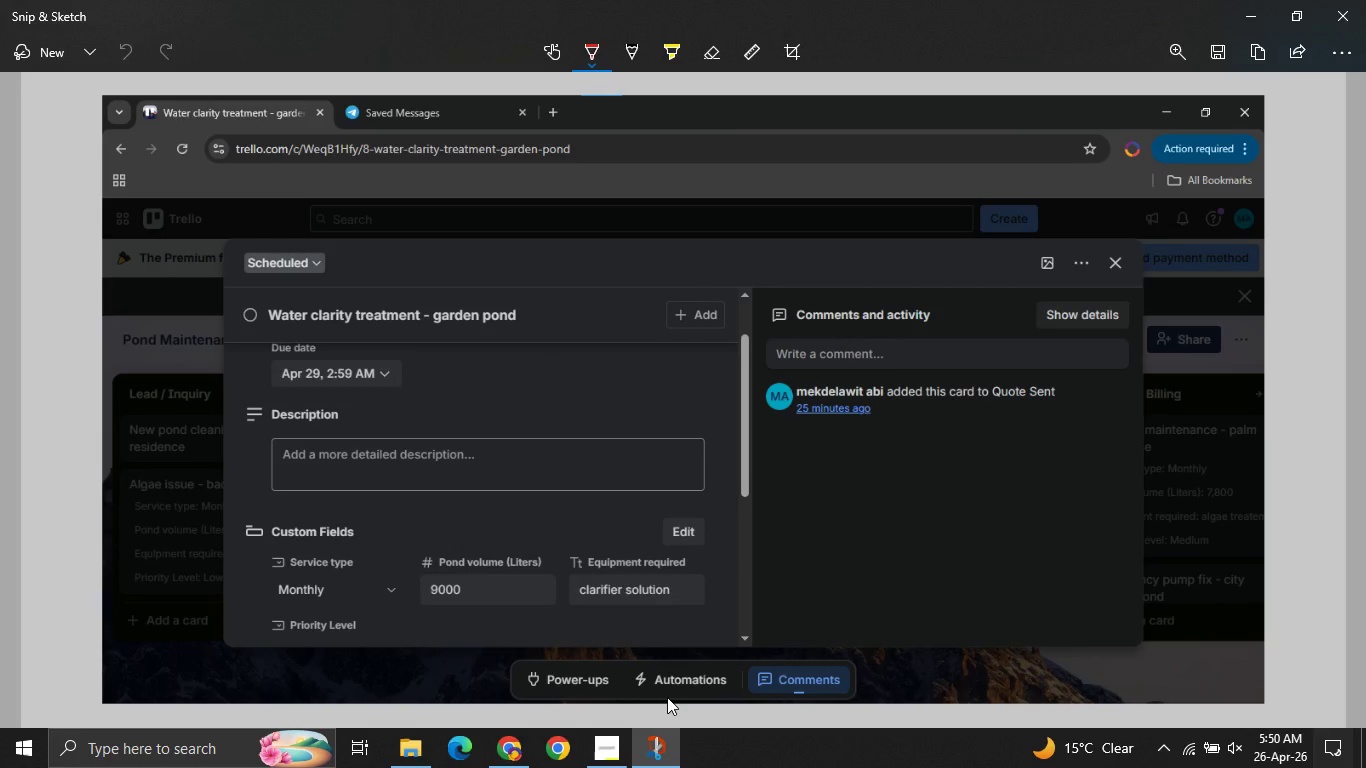 
wait(9.41)
 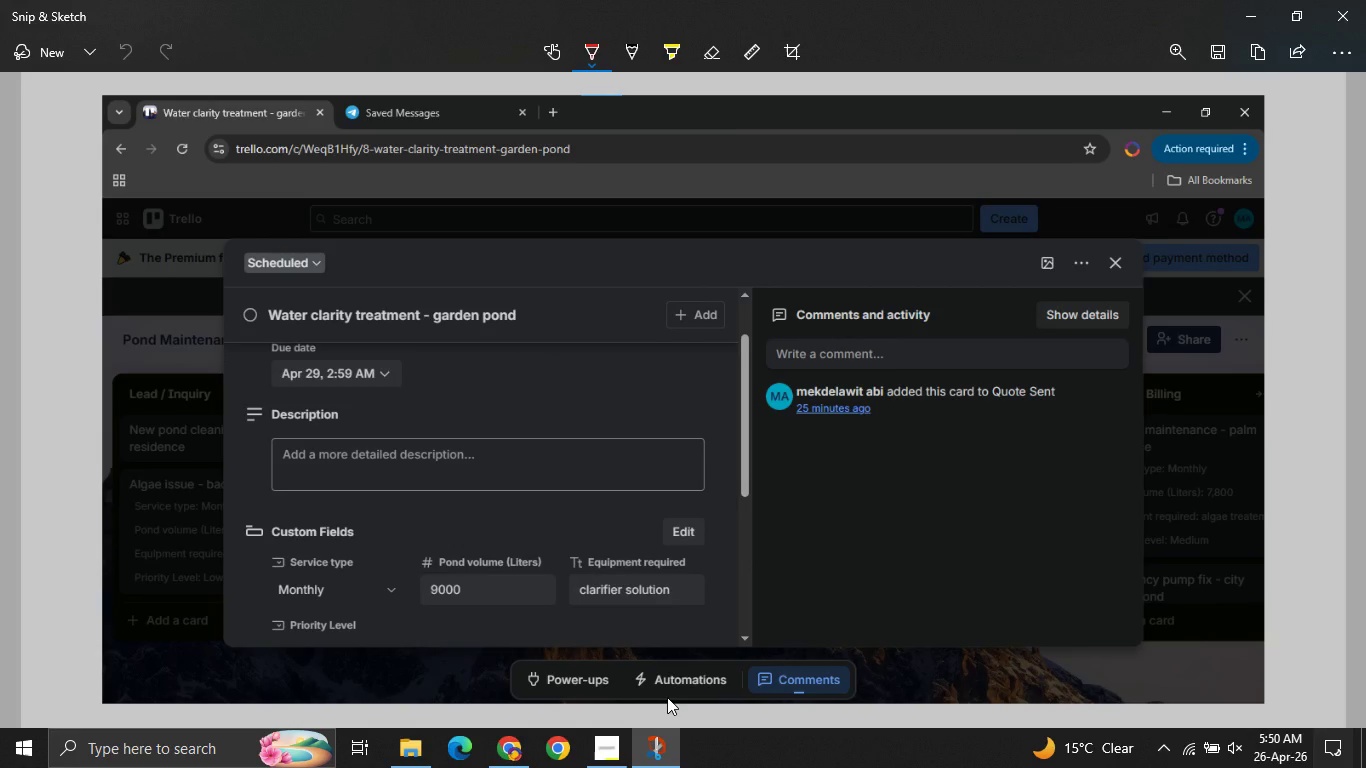 
left_click([1365, 0])
 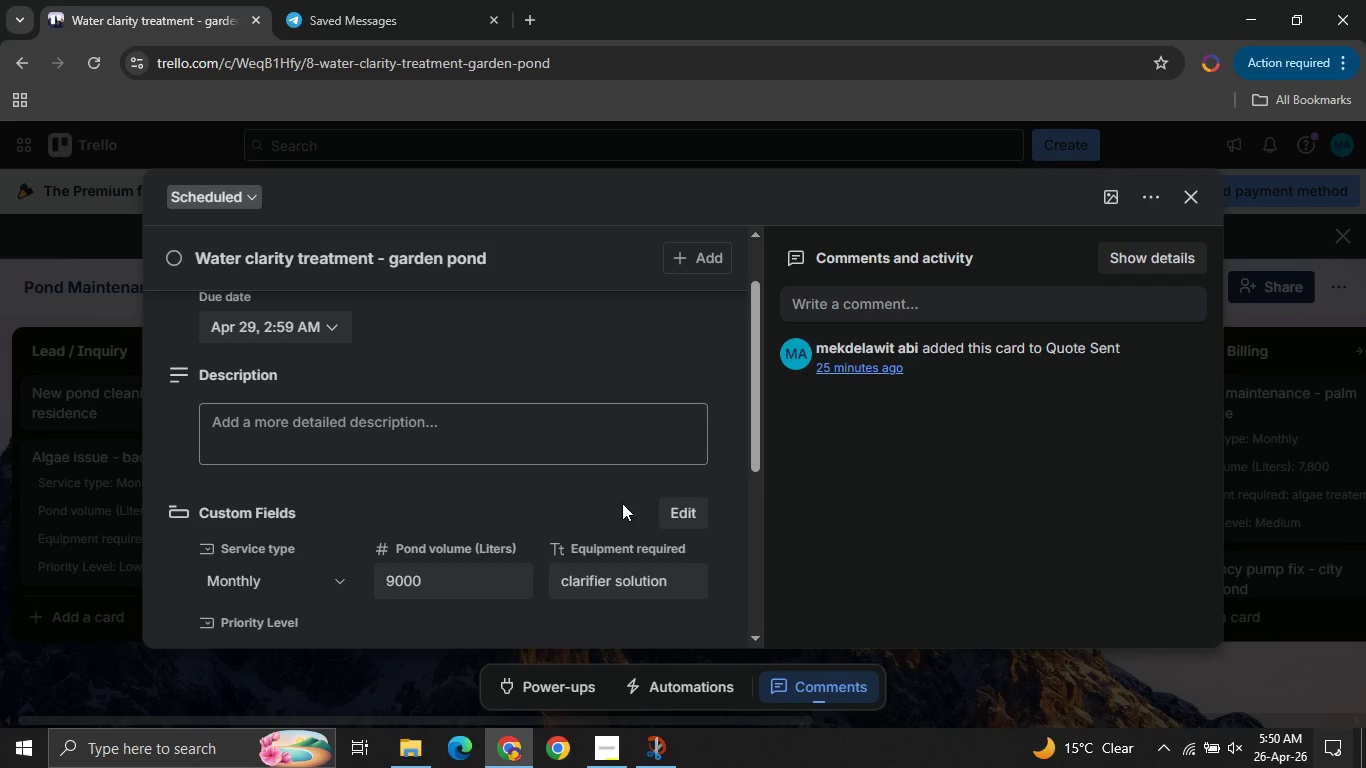 
mouse_move([547, 455])
 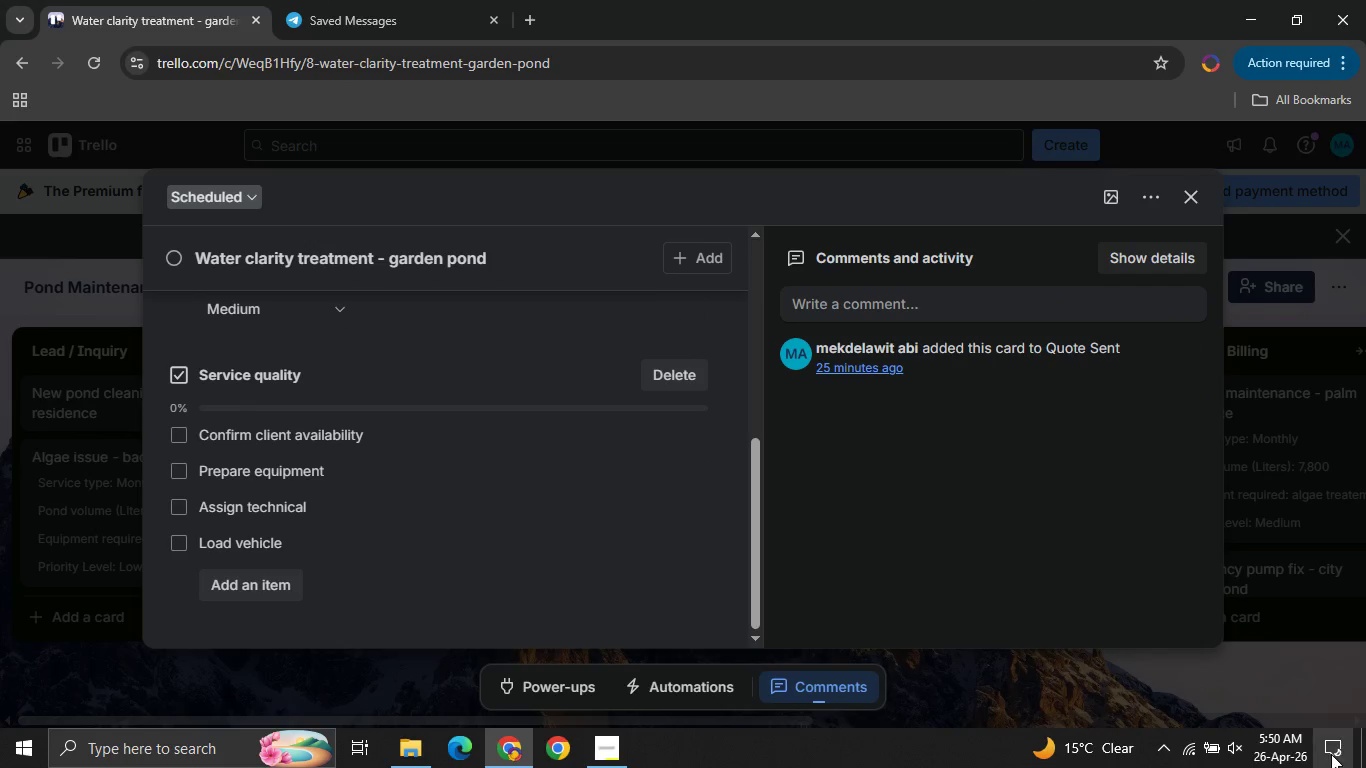 
left_click([1331, 754])
 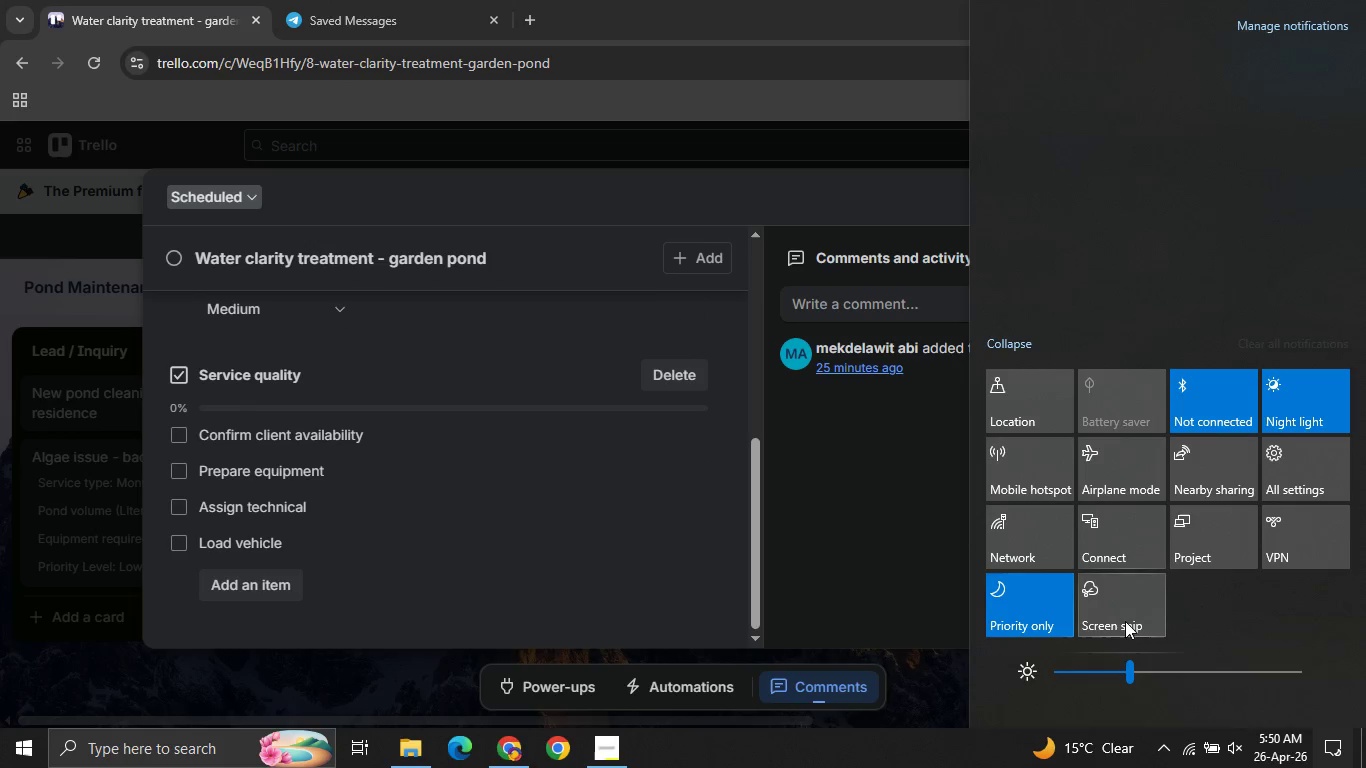 
left_click([1118, 626])
 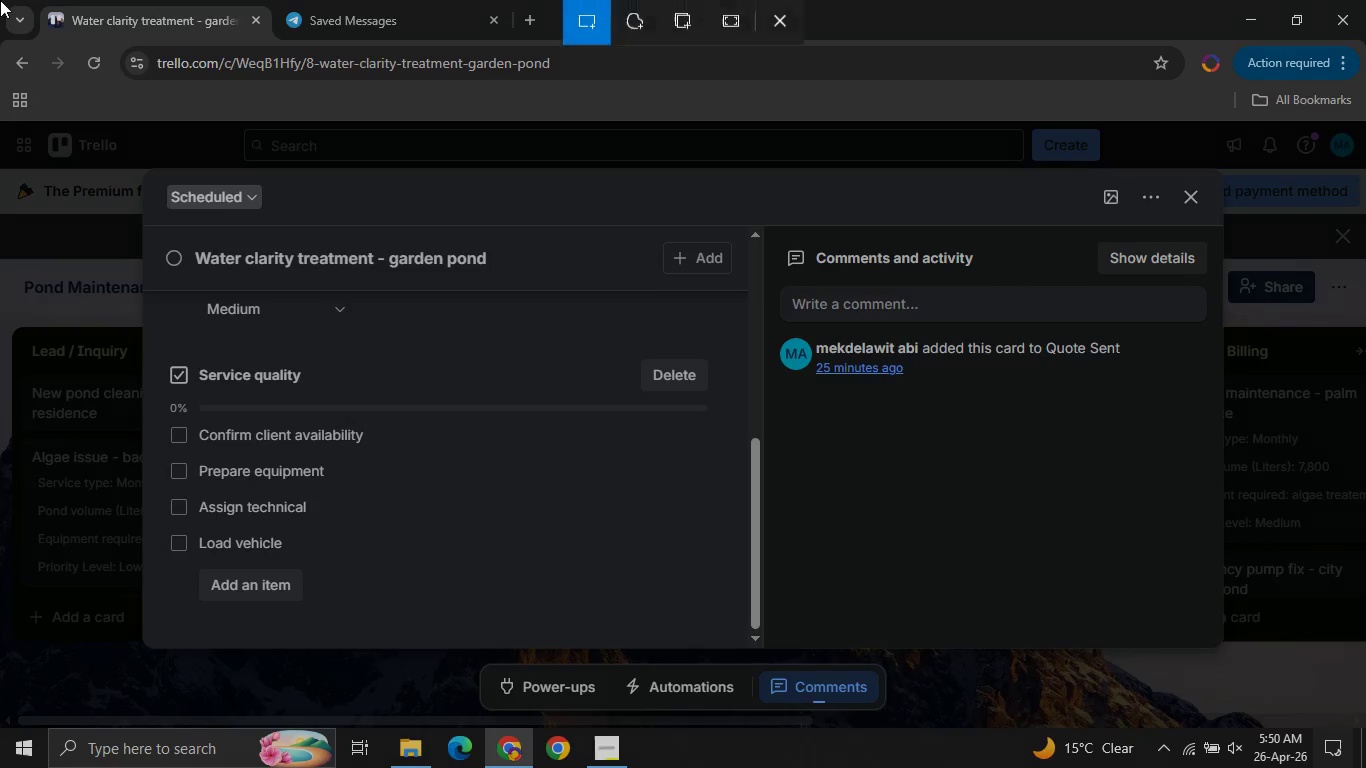 
left_click_drag(start_coordinate=[0, 0], to_coordinate=[1365, 746])
 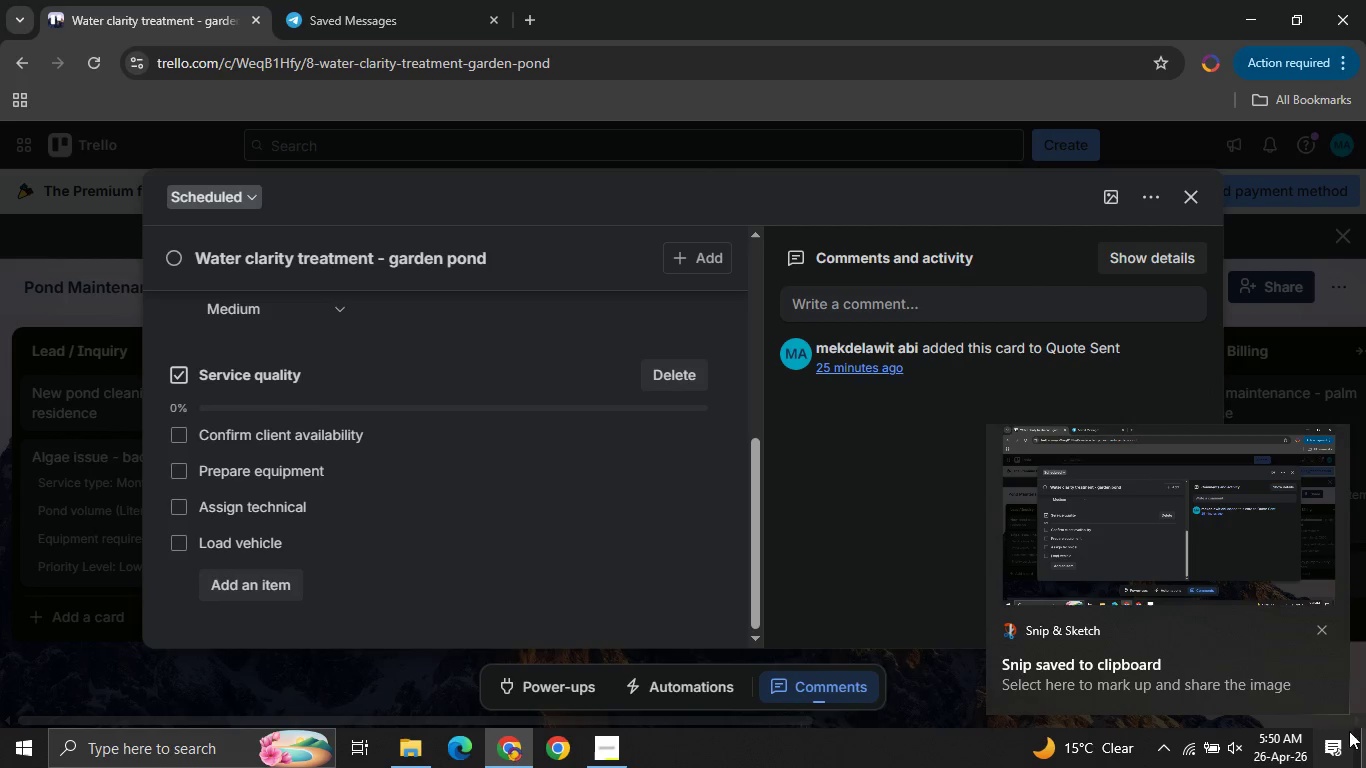 
left_click([1255, 568])
 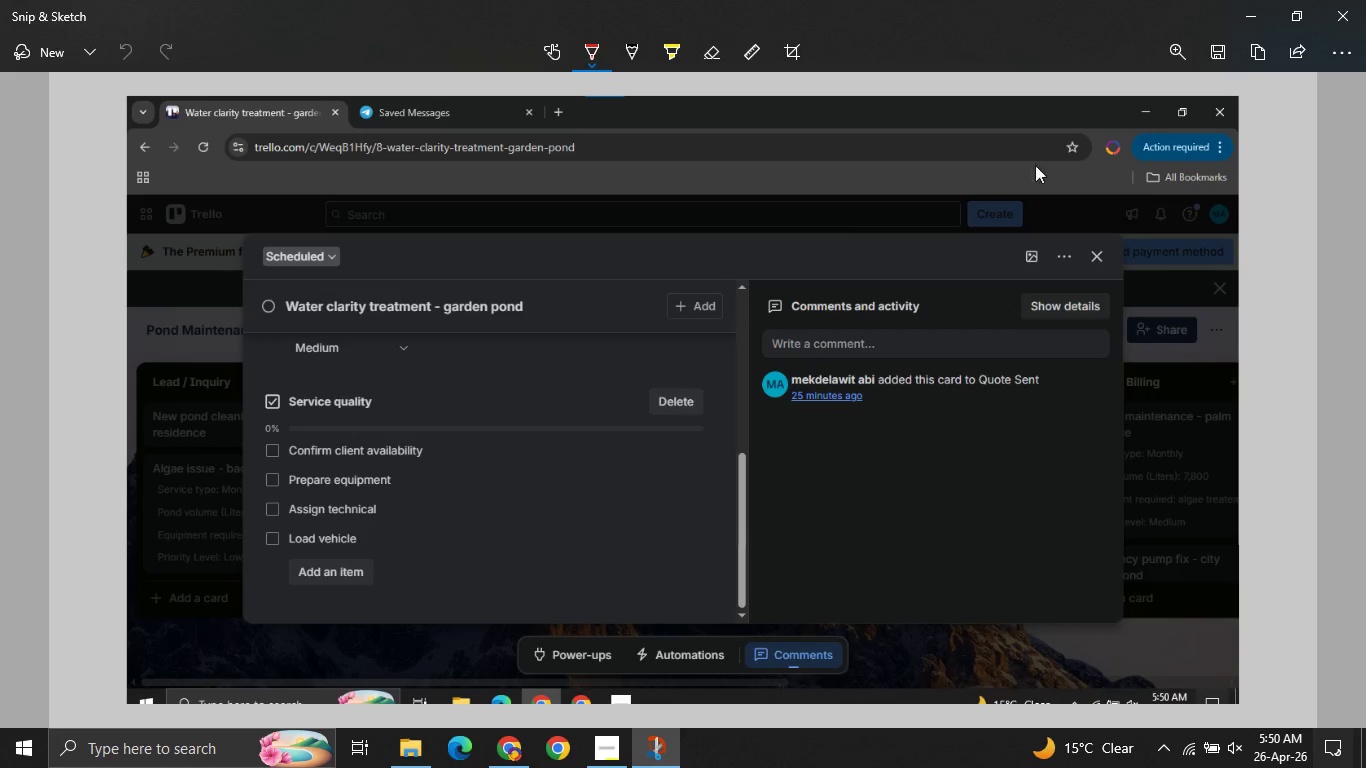 
left_click([1224, 57])
 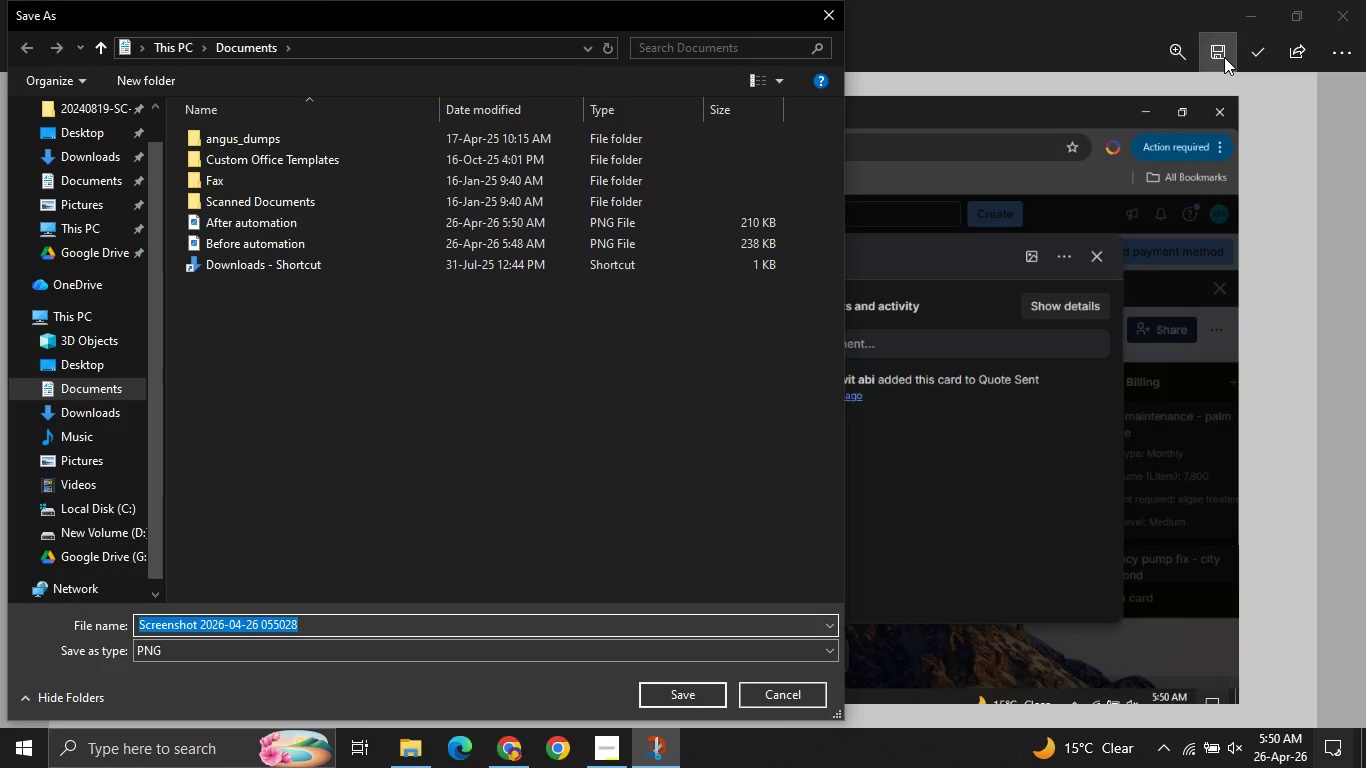 
type(After)
 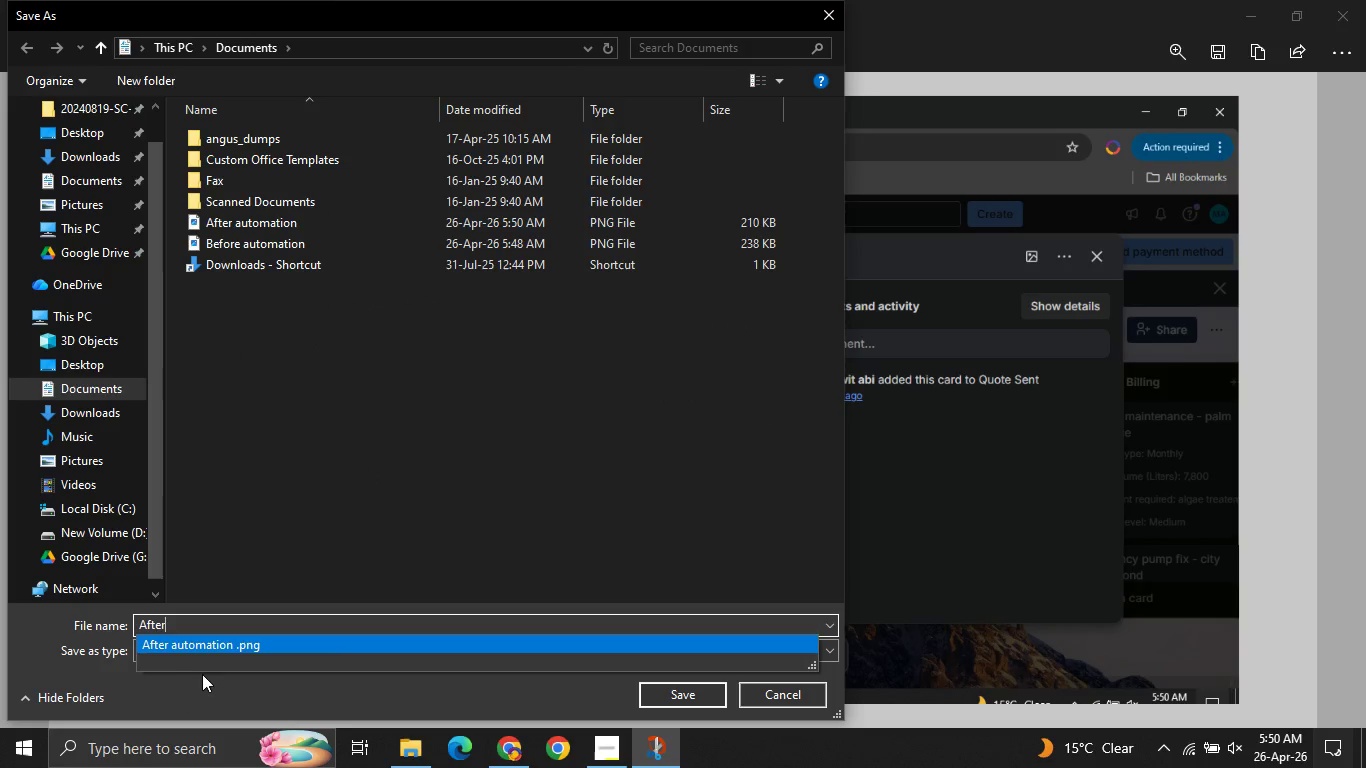 
left_click([182, 636])
 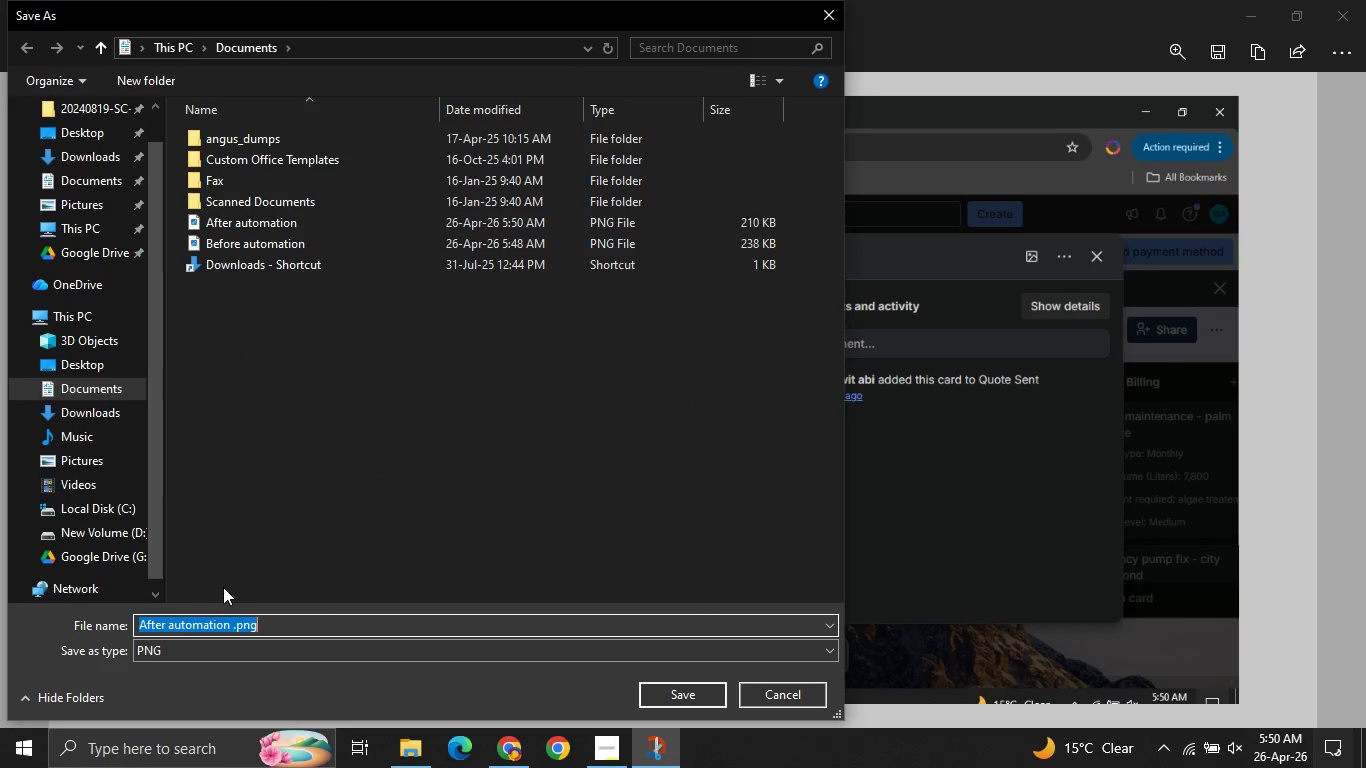 
left_click([224, 587])
 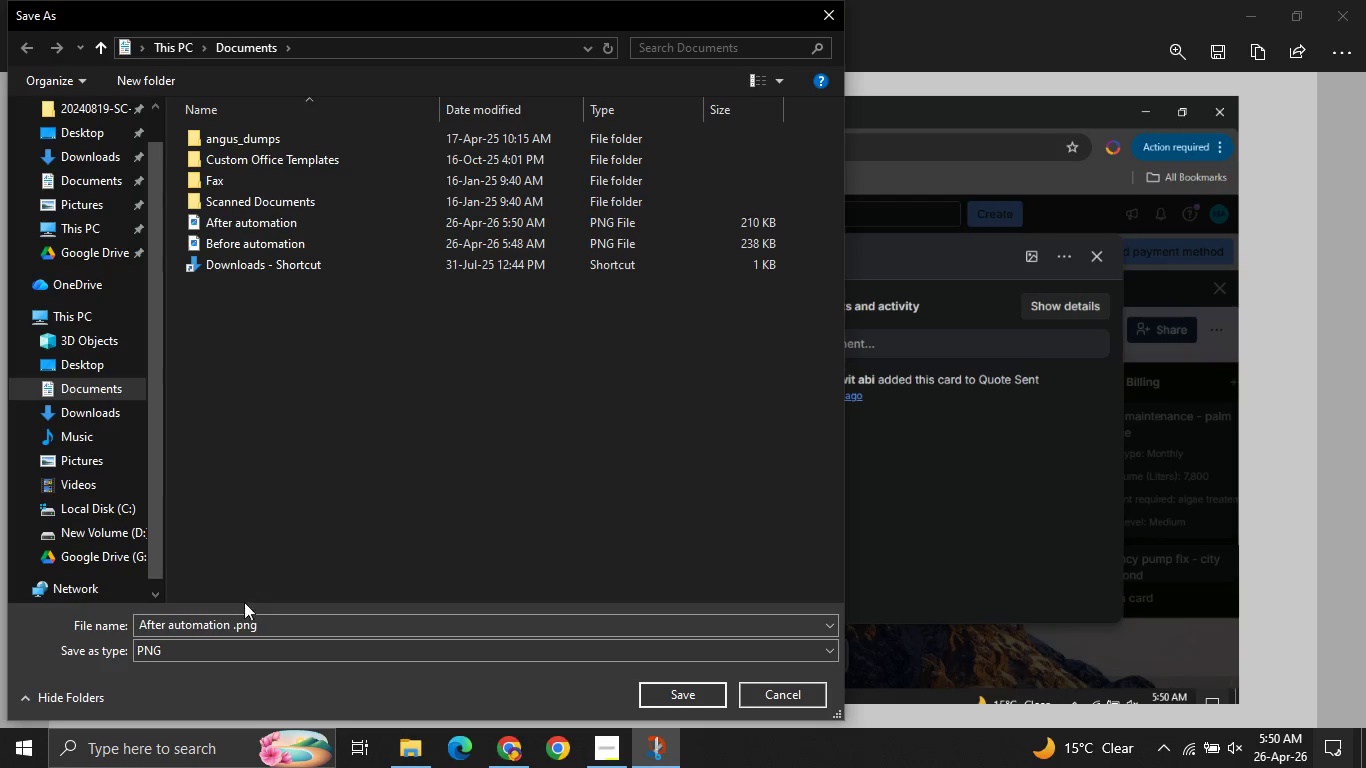 
left_click([263, 624])
 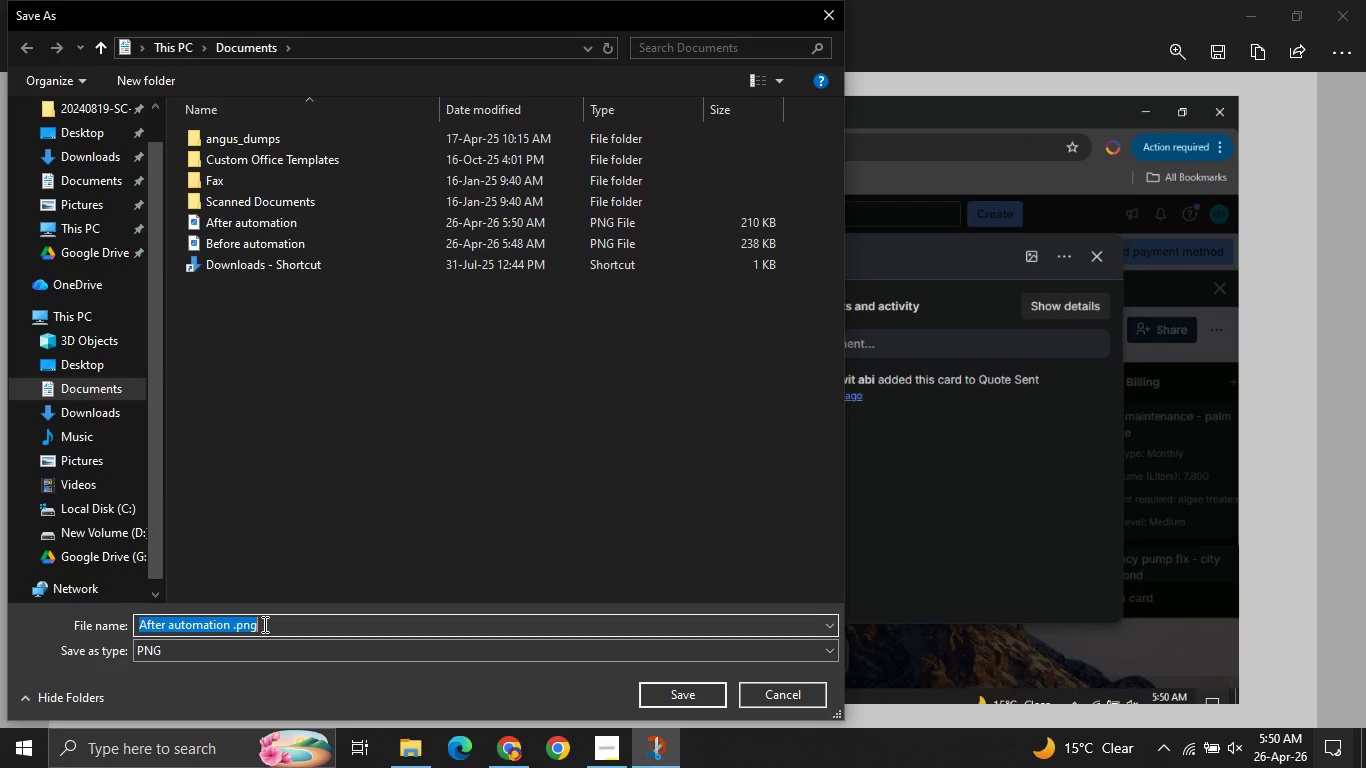 
key(Backspace)
 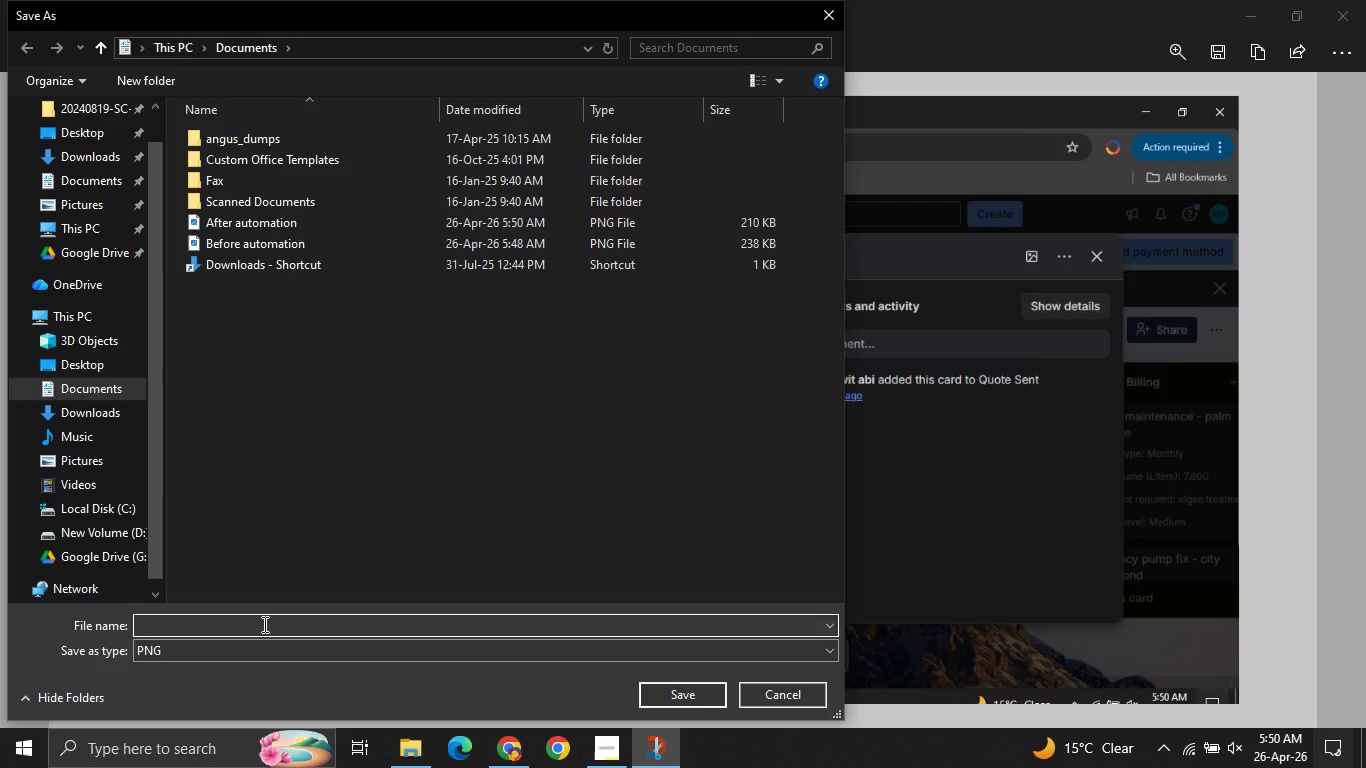 
key(Control+ControlLeft)
 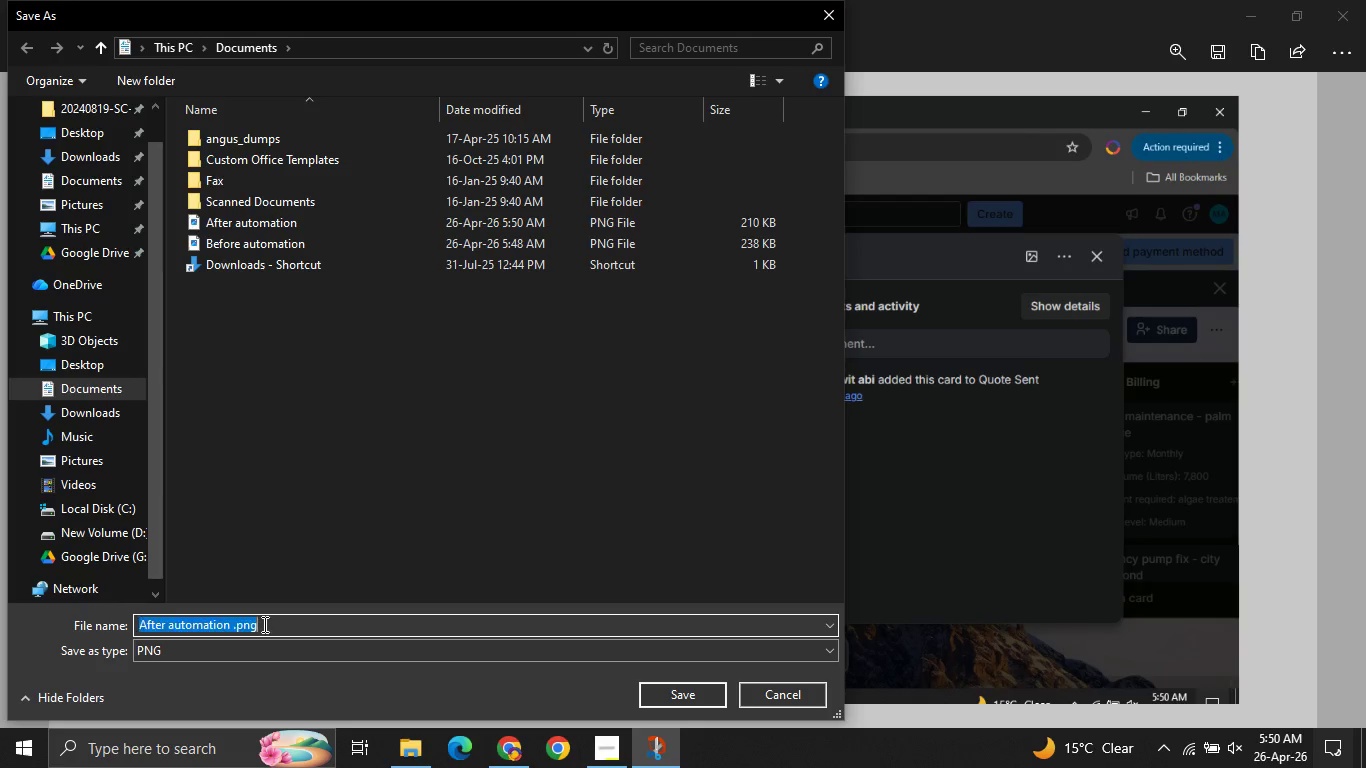 
key(Control+Z)
 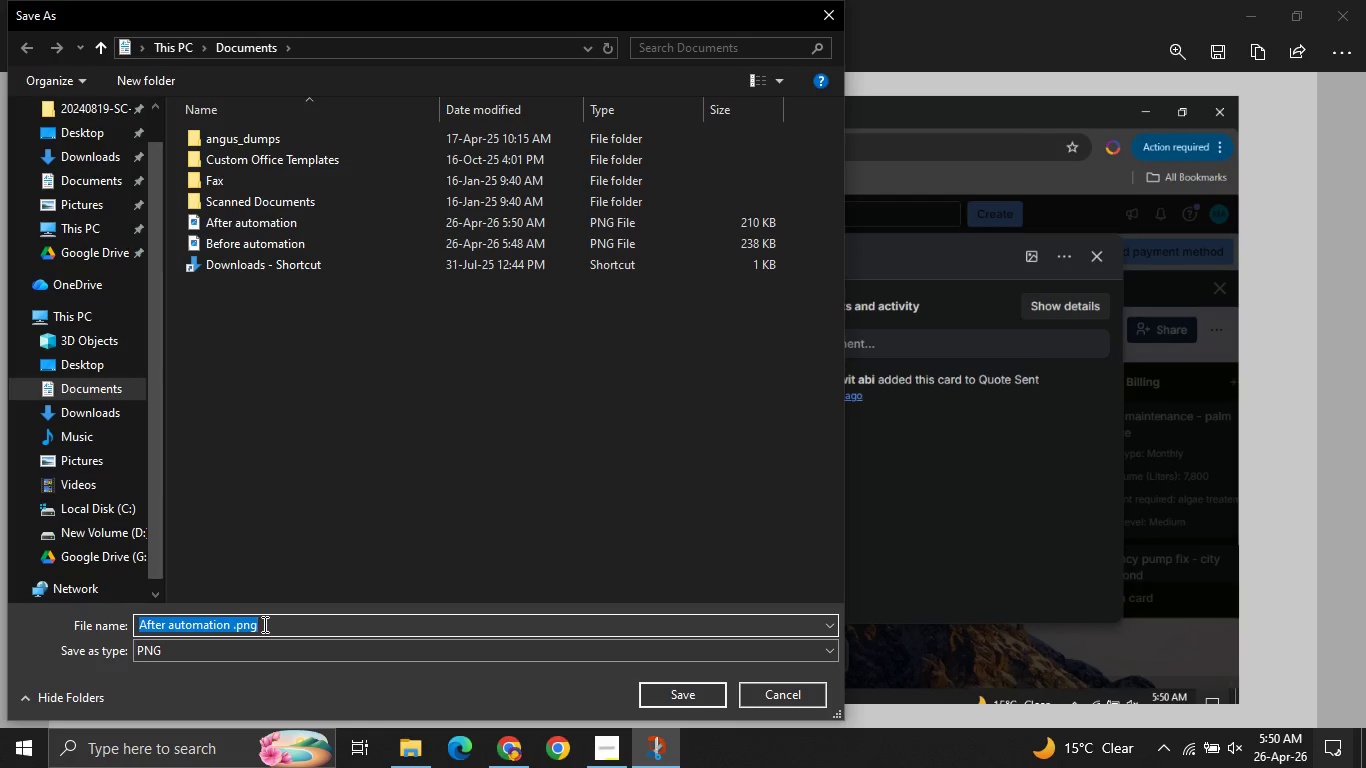 
left_click([263, 624])
 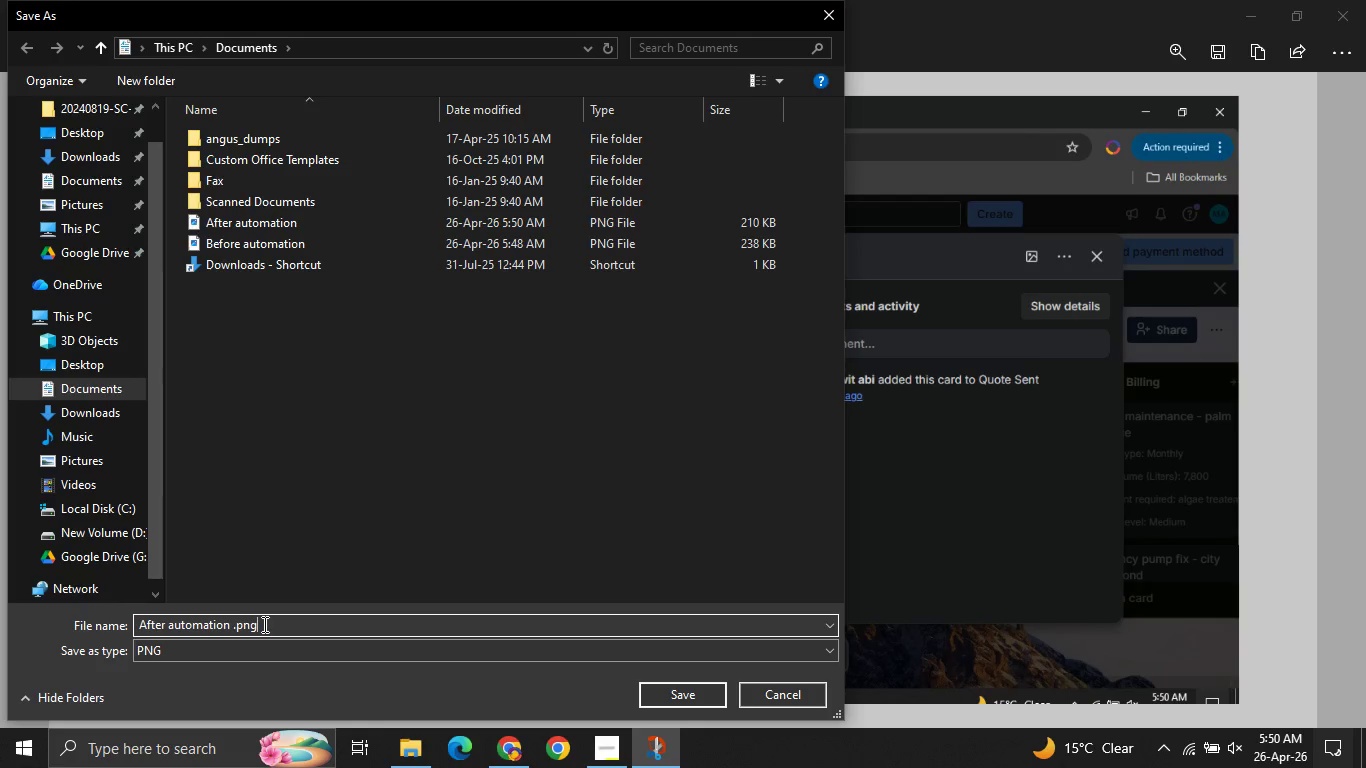 
key(Backspace)
 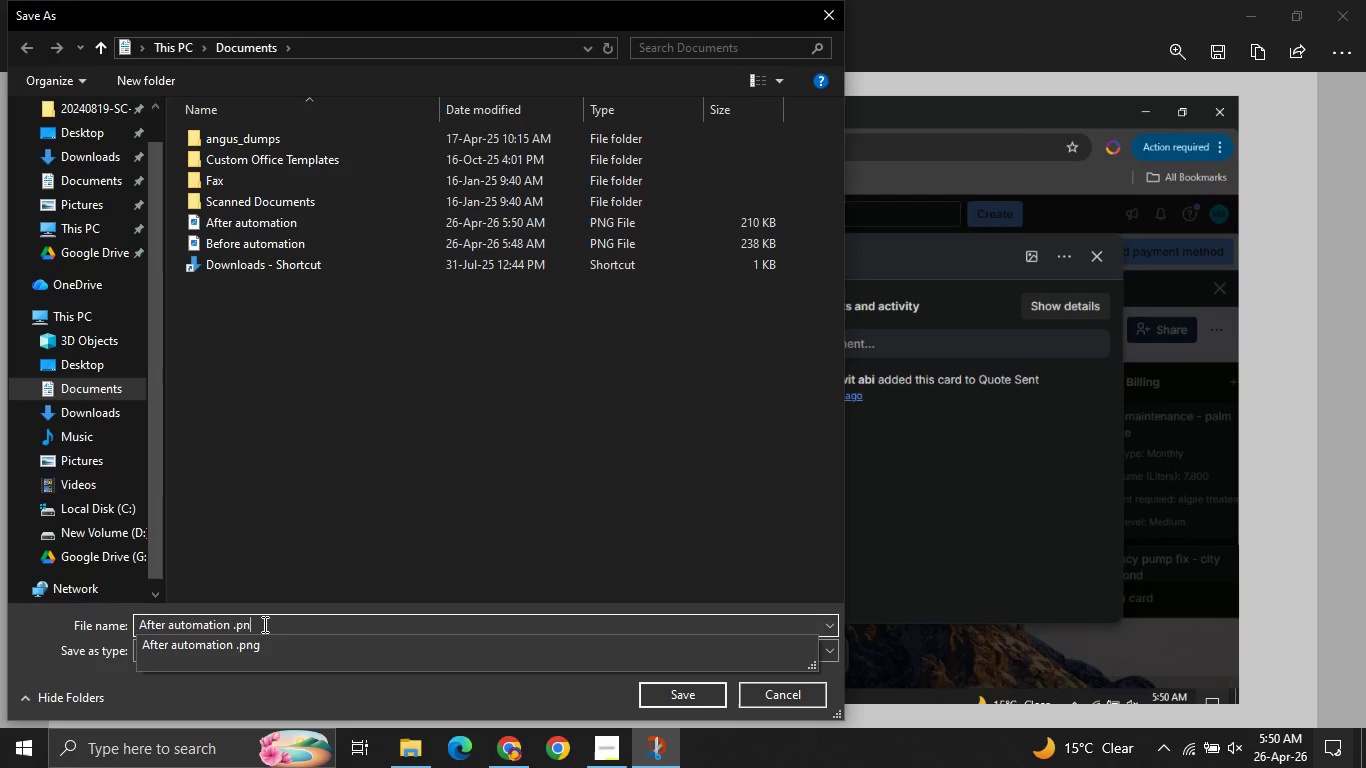 
key(Backspace)
 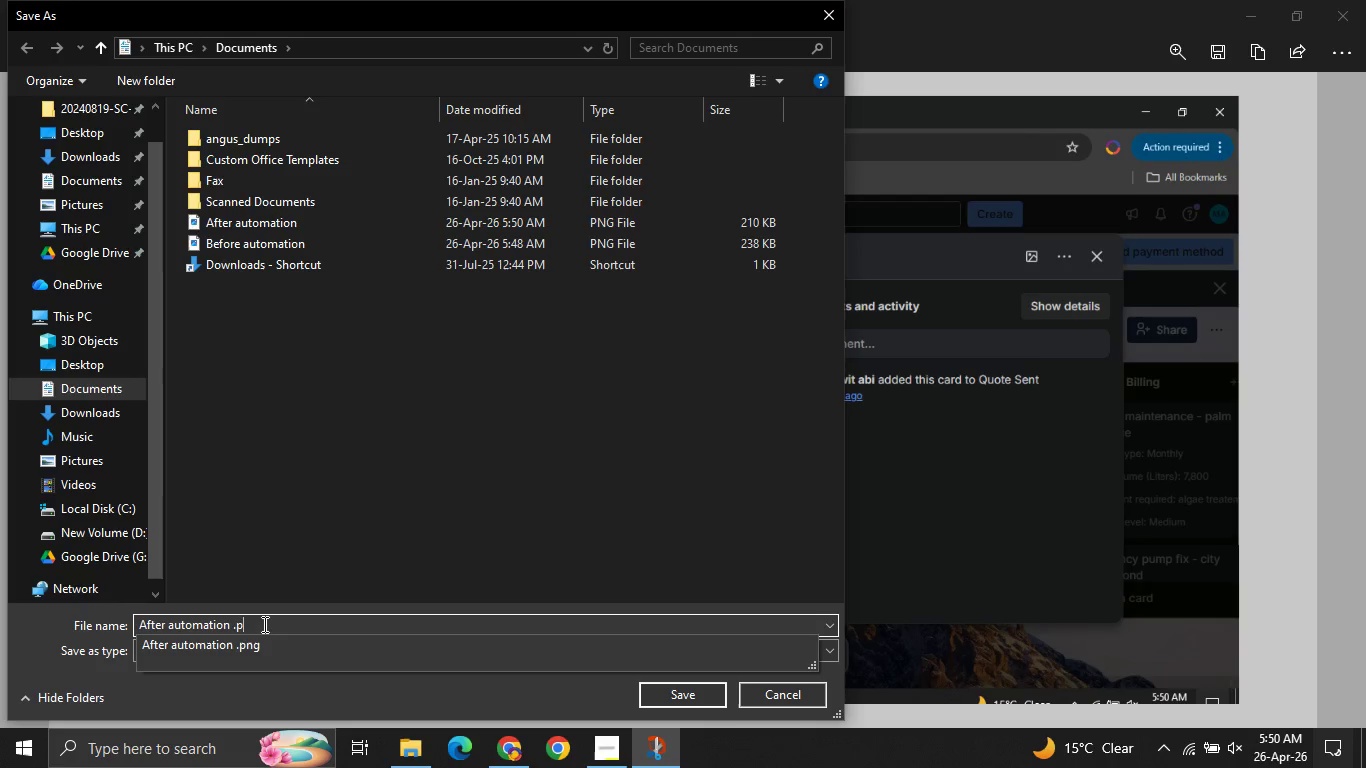 
key(Backspace)
 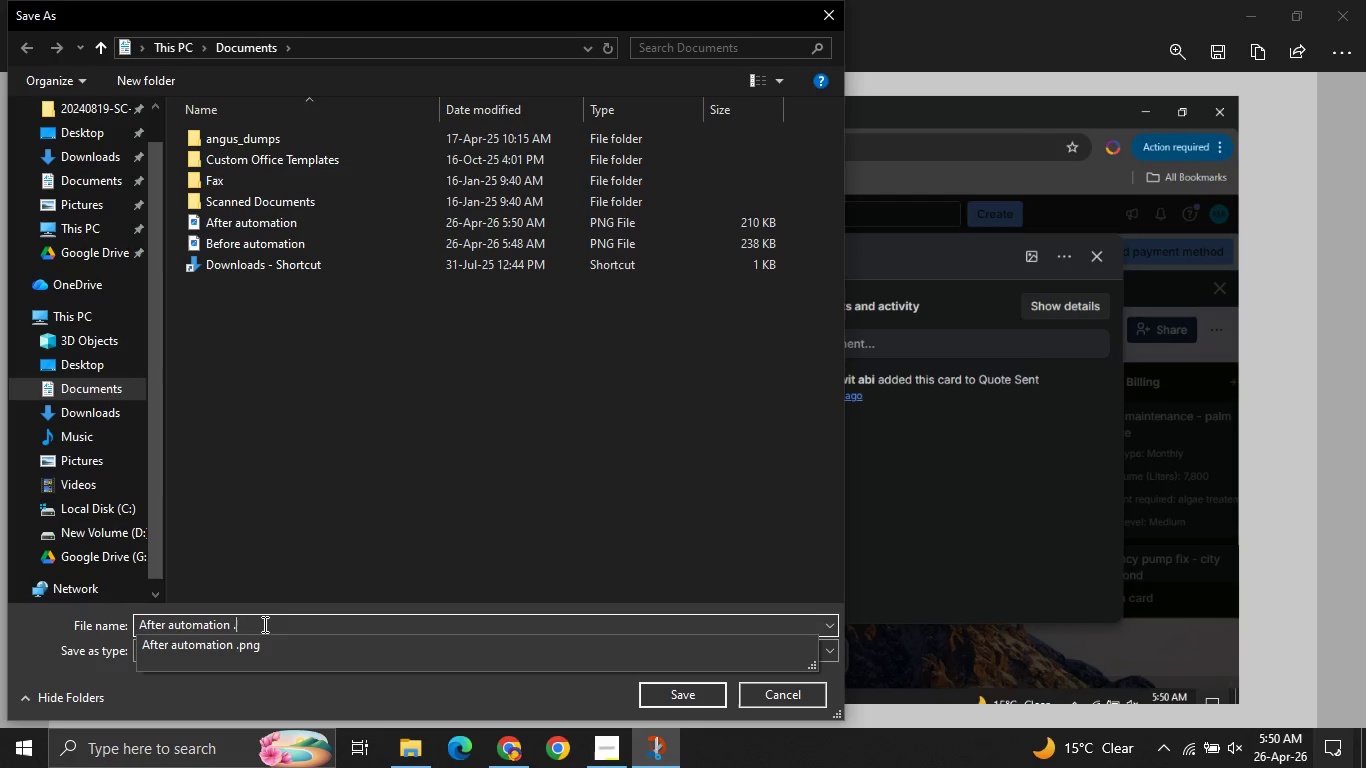 
key(Backspace)
 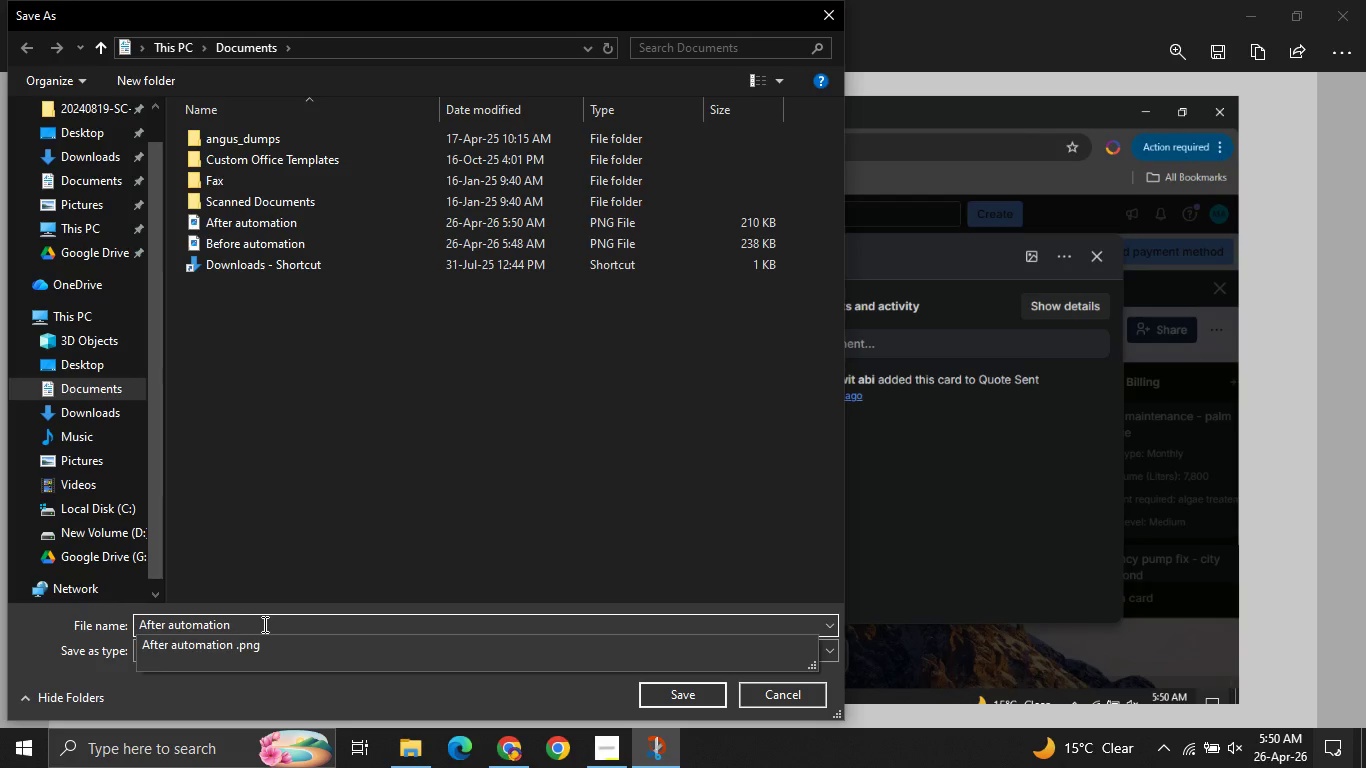 
key(2)
 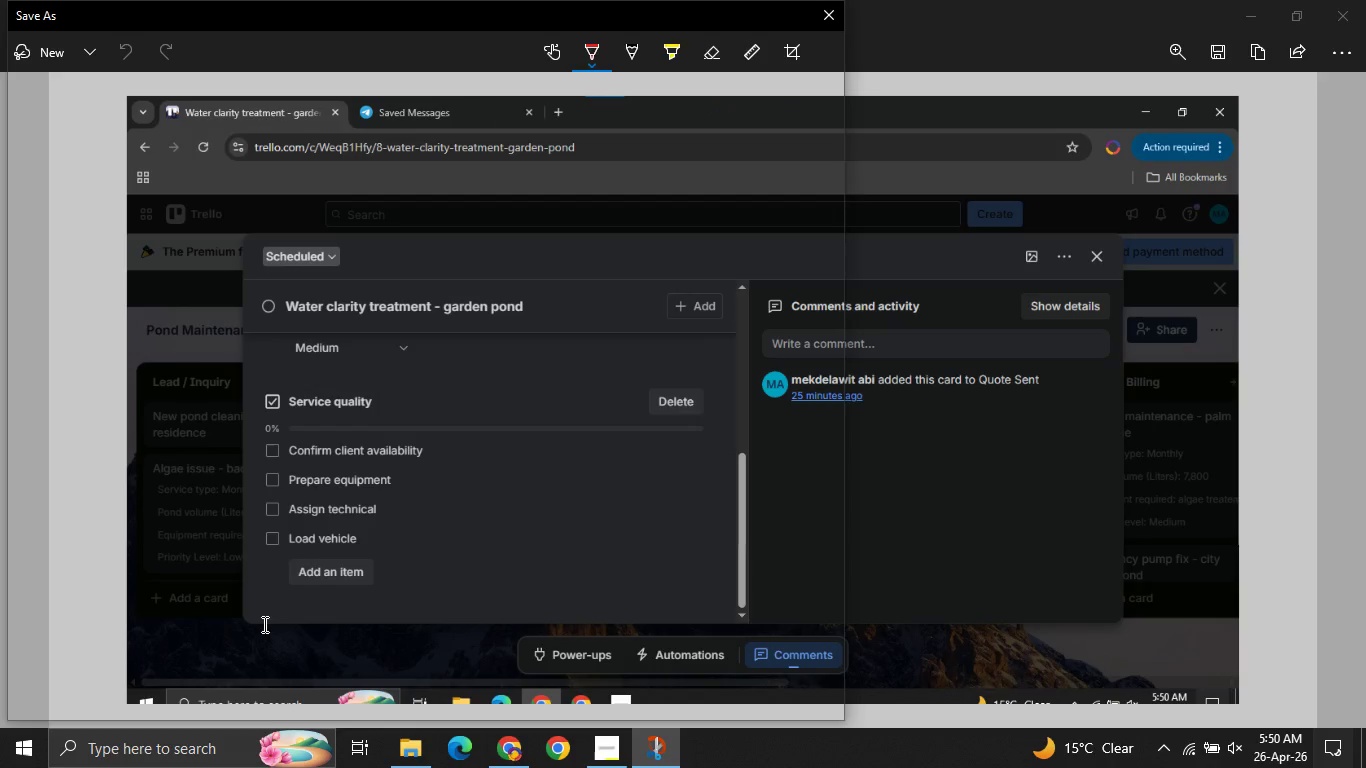 
key(Enter)
 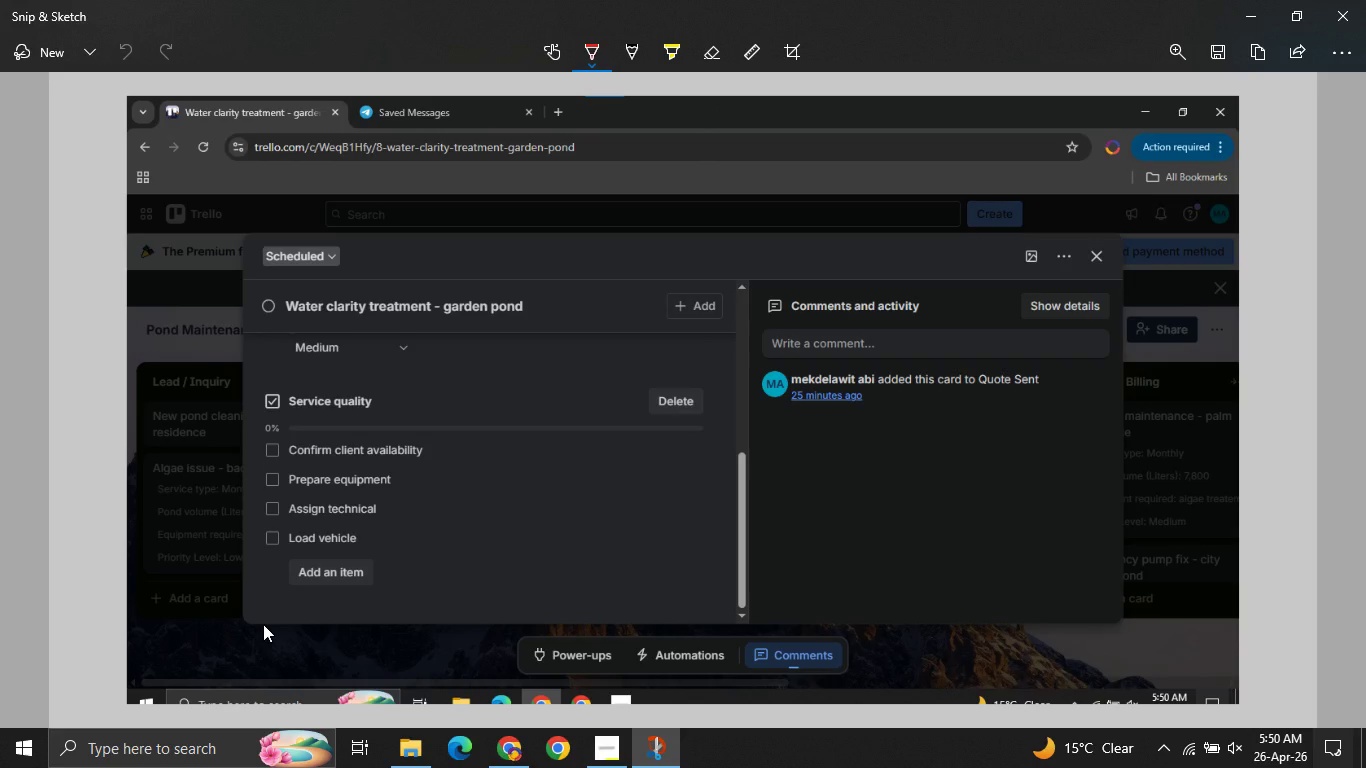 
left_click([1365, 0])
 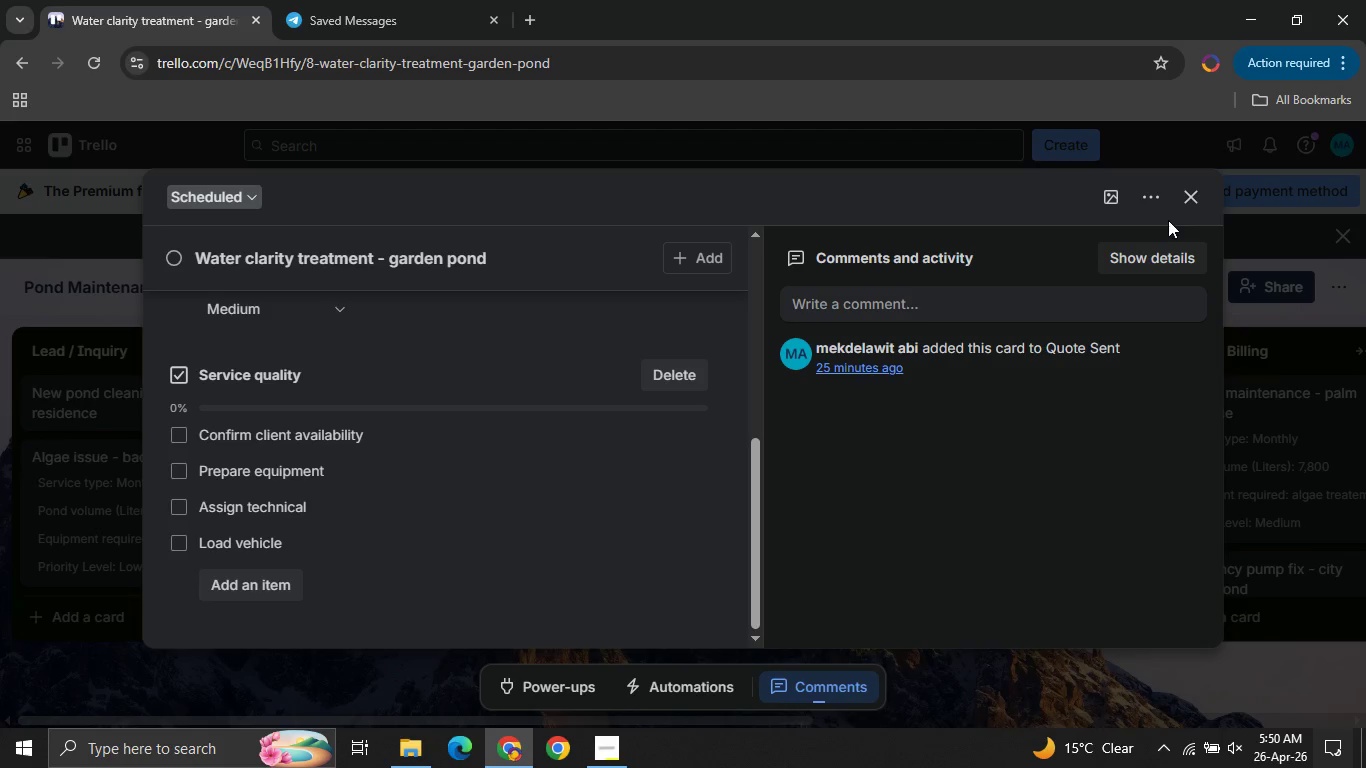 
left_click([1178, 187])
 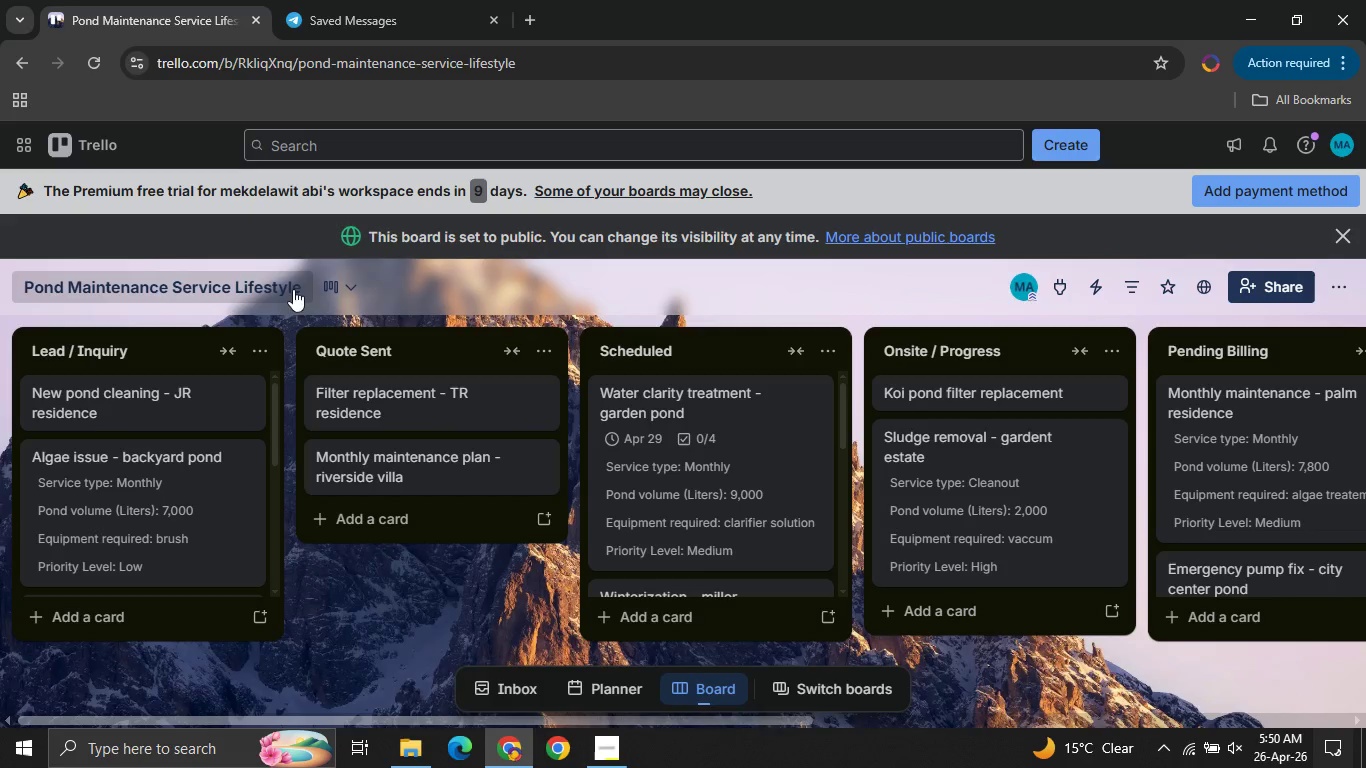 
left_click([348, 294])
 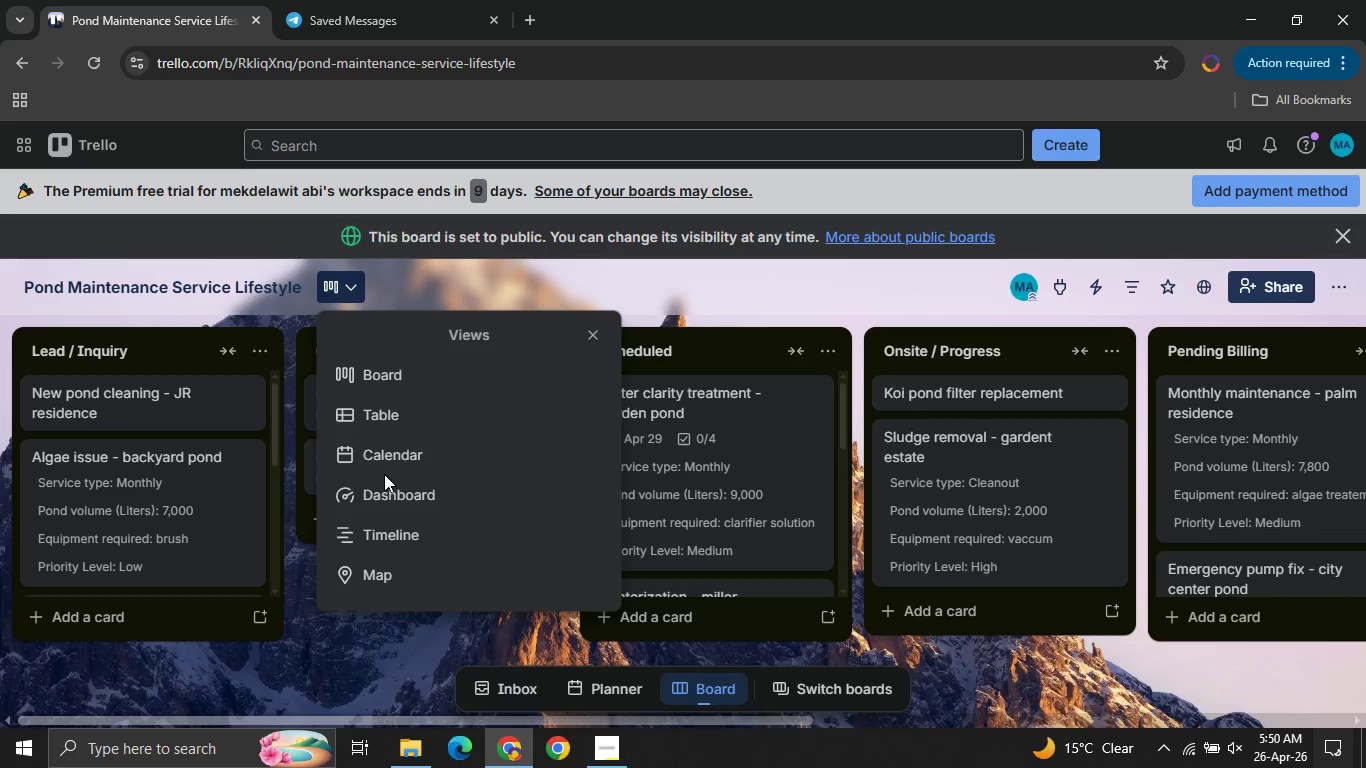 
left_click([361, 445])
 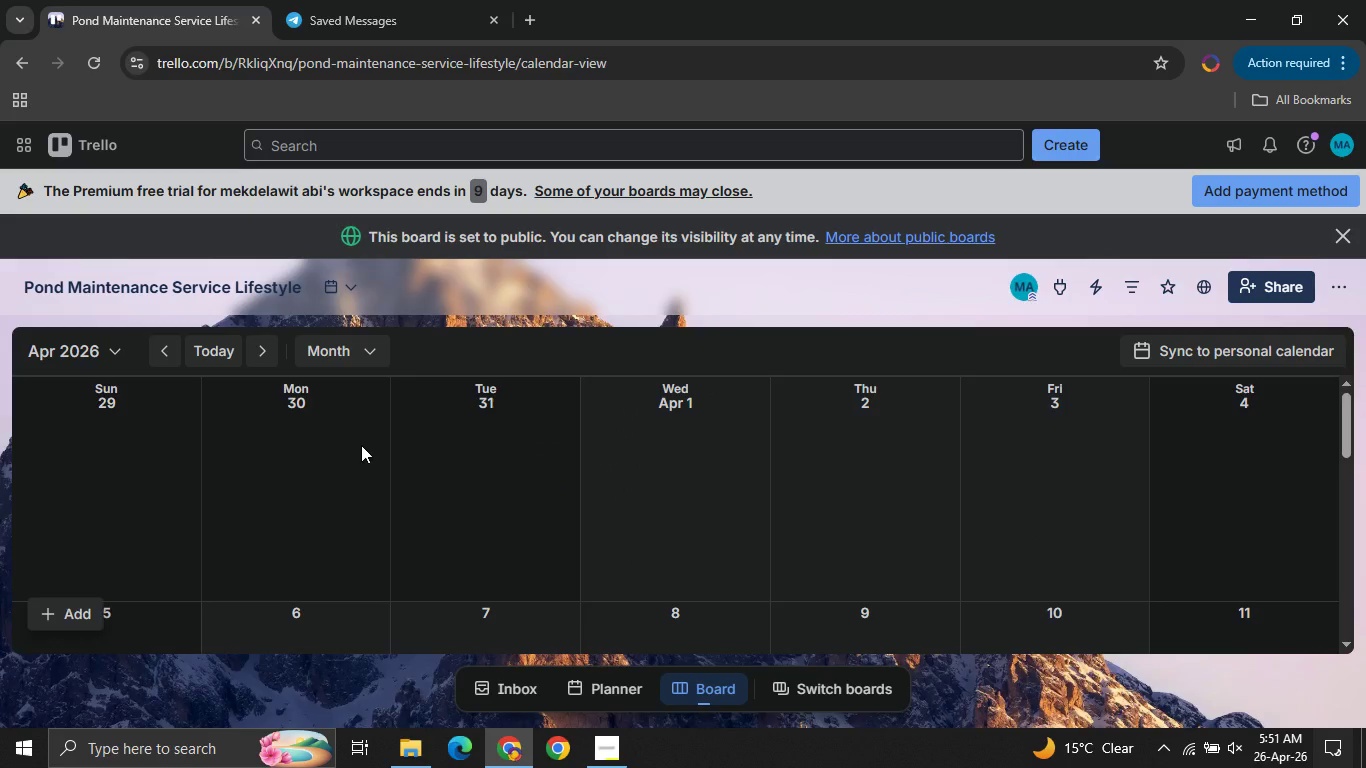 
wait(5.62)
 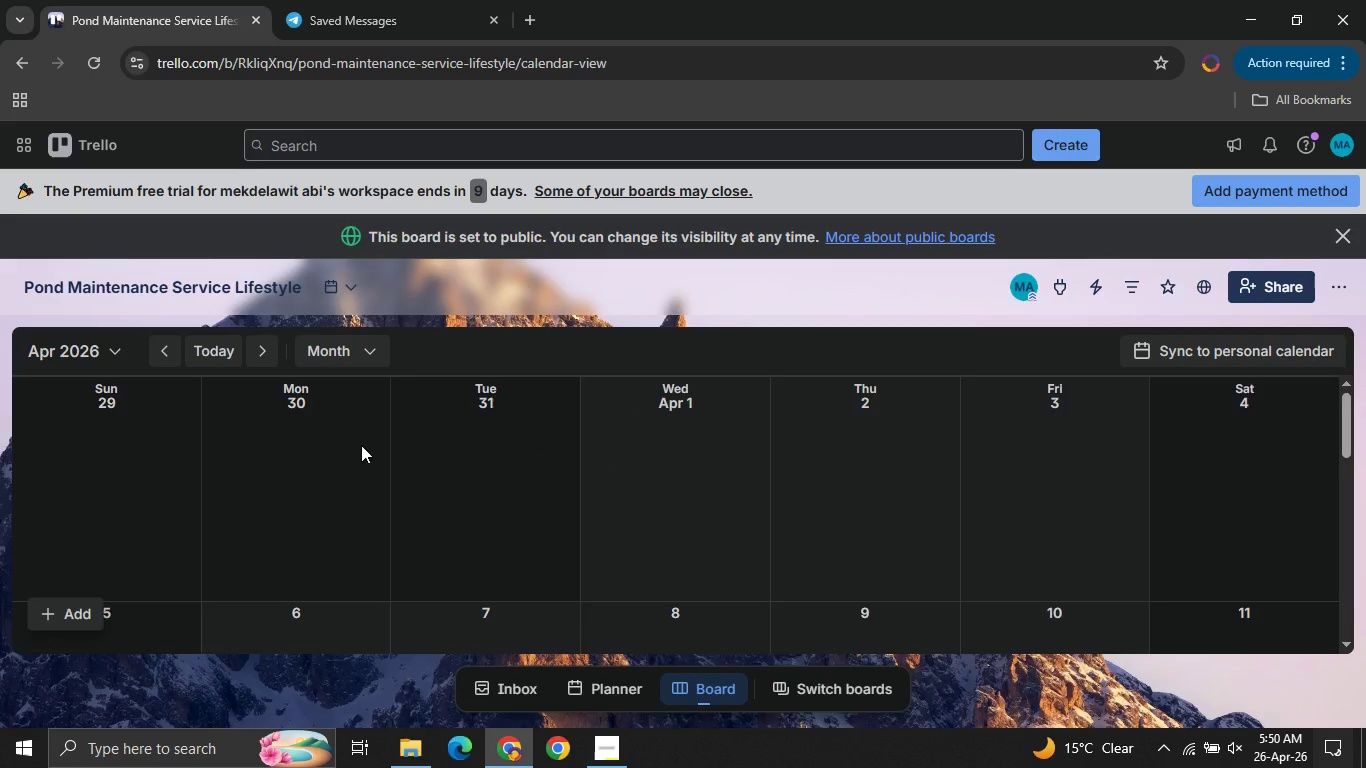 
mouse_move([526, 446])
 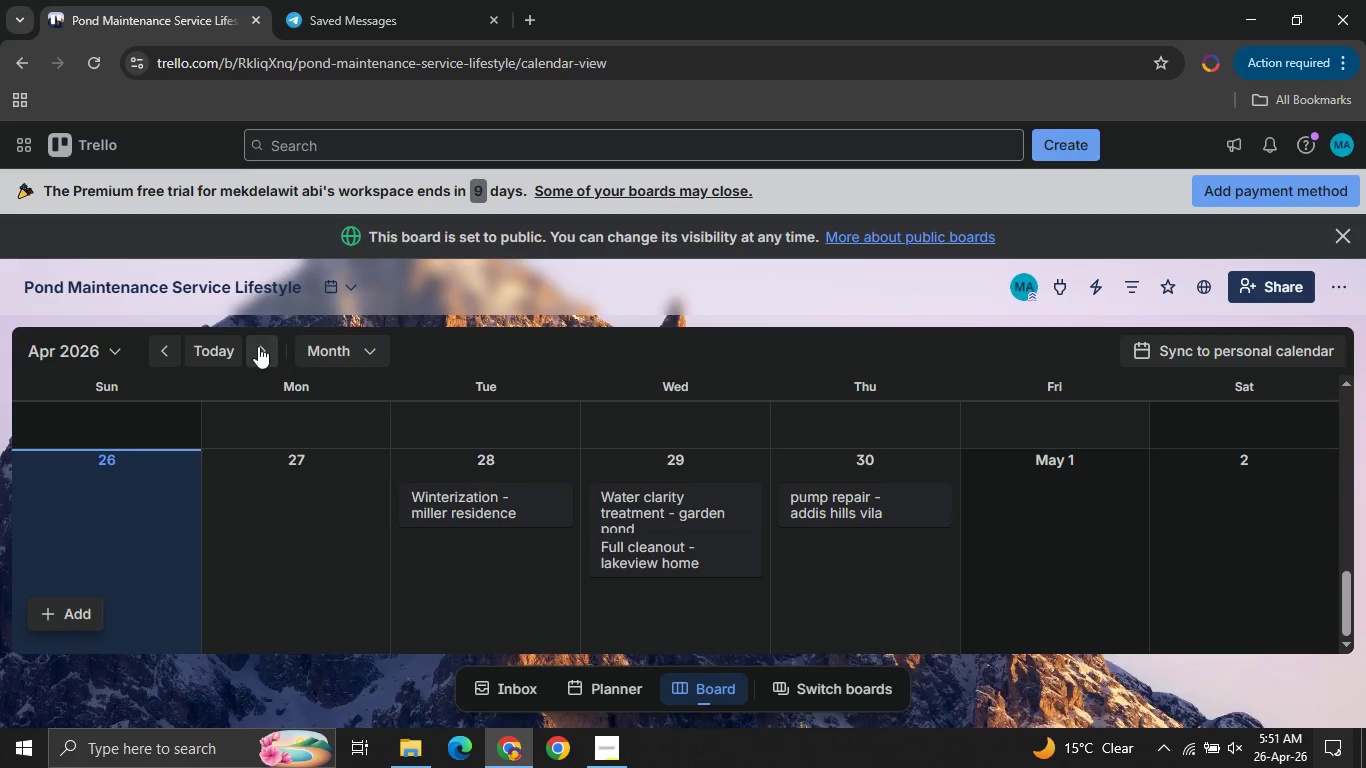 
left_click([255, 346])
 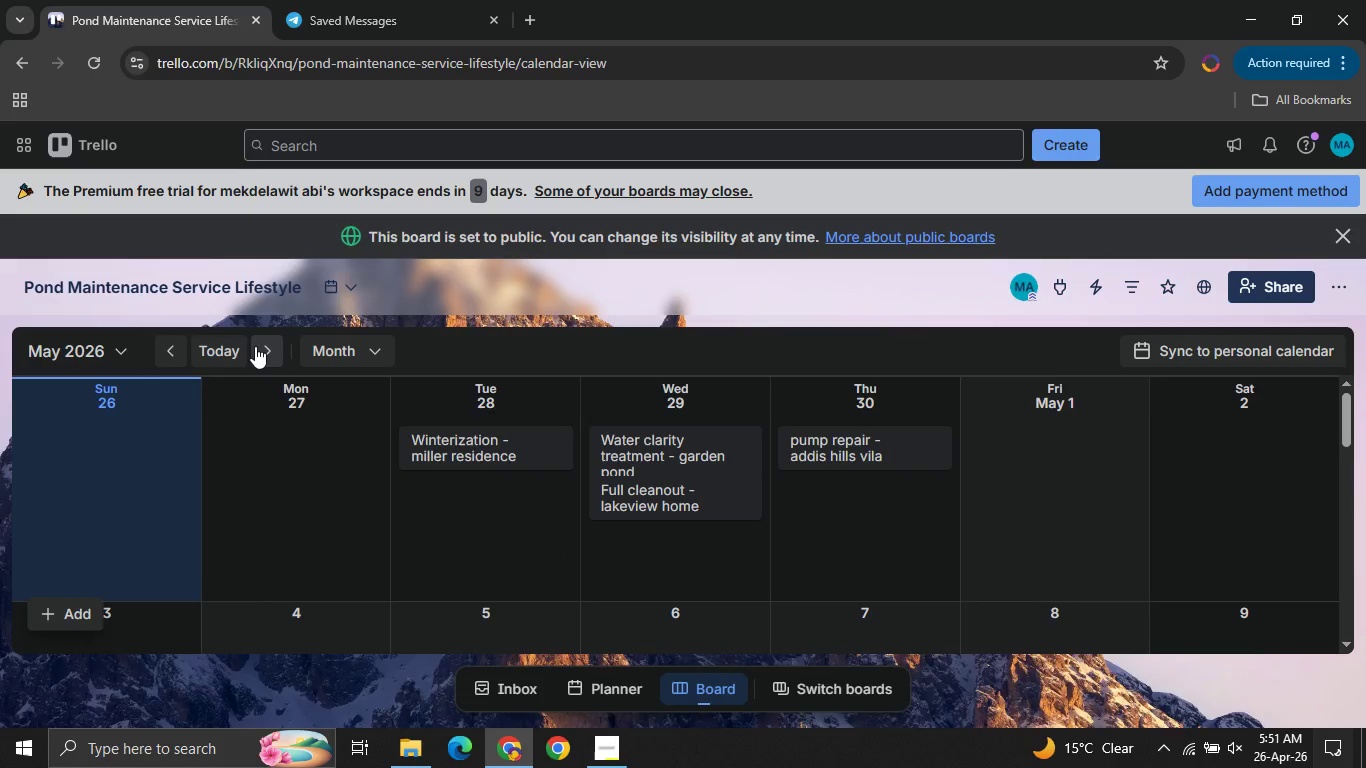 
left_click([255, 346])
 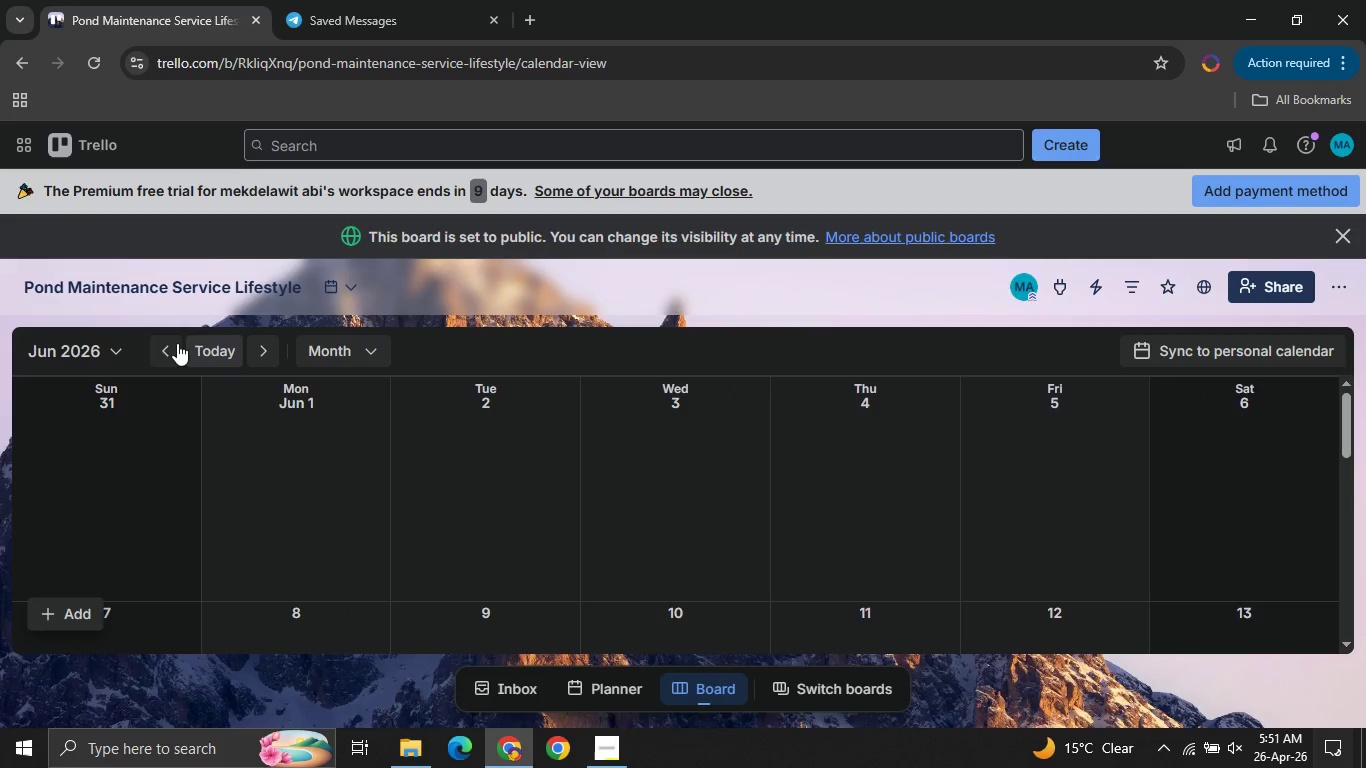 
left_click([173, 343])
 